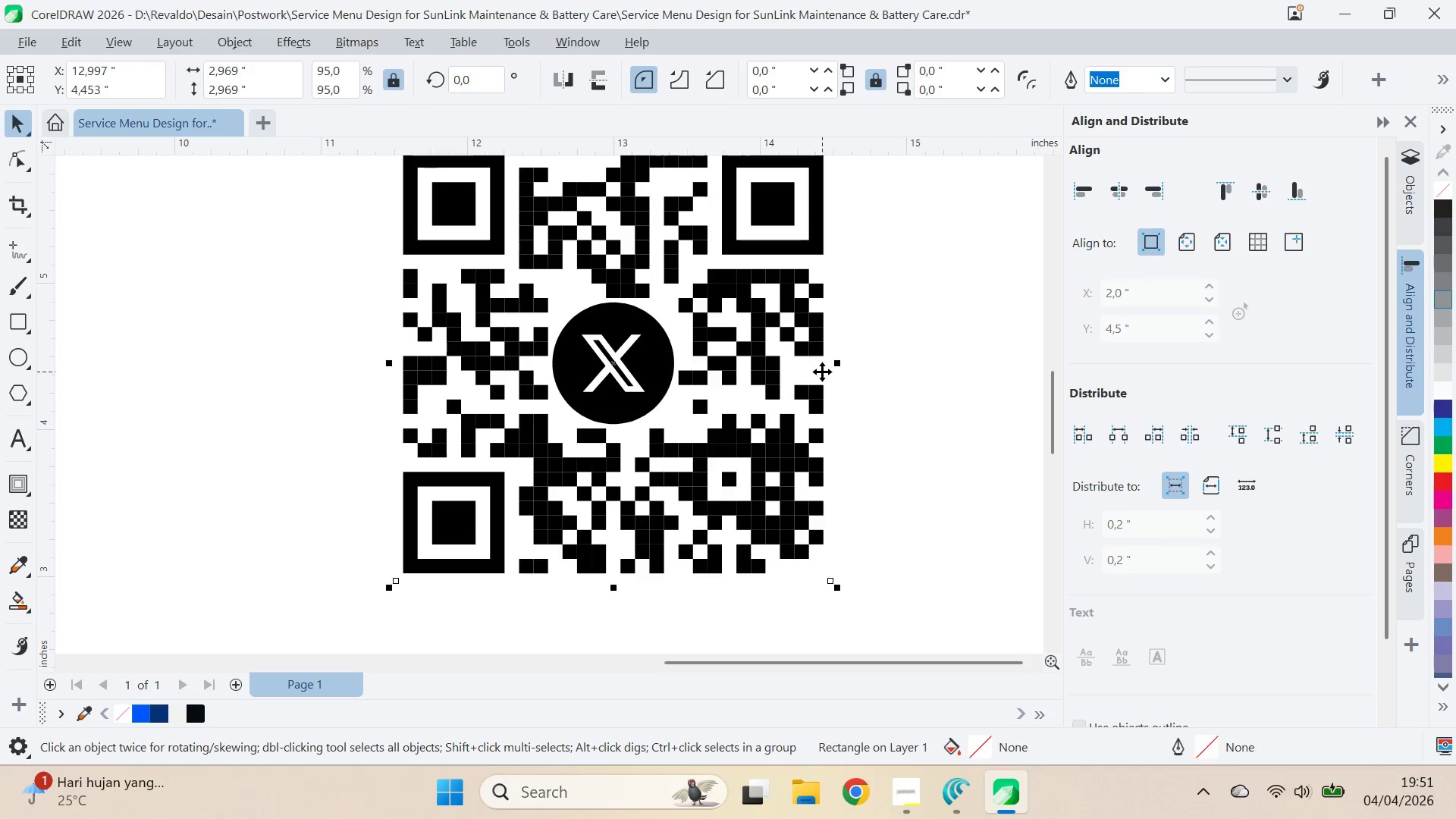 
key(Delete)
 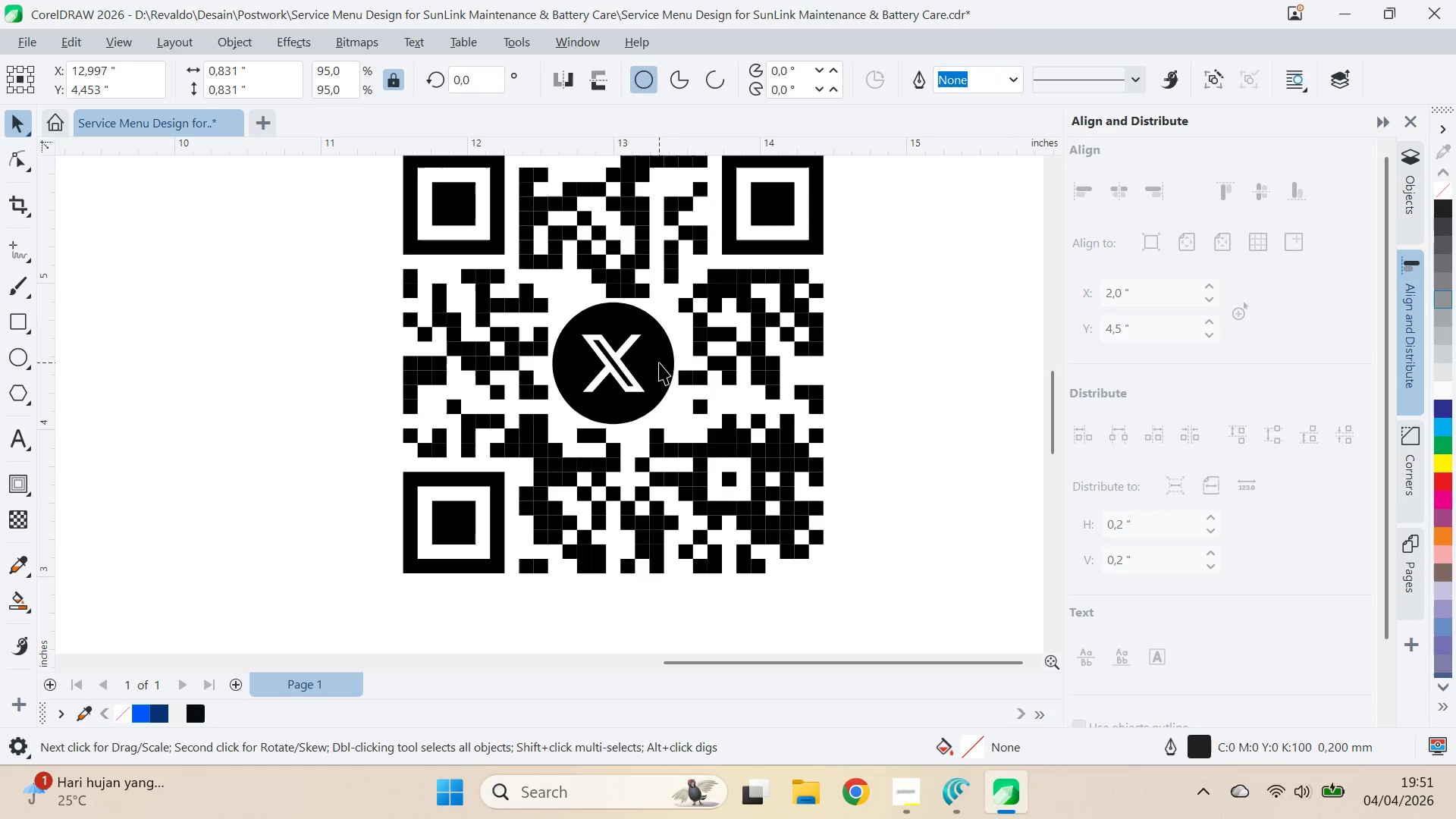 
key(Delete)
 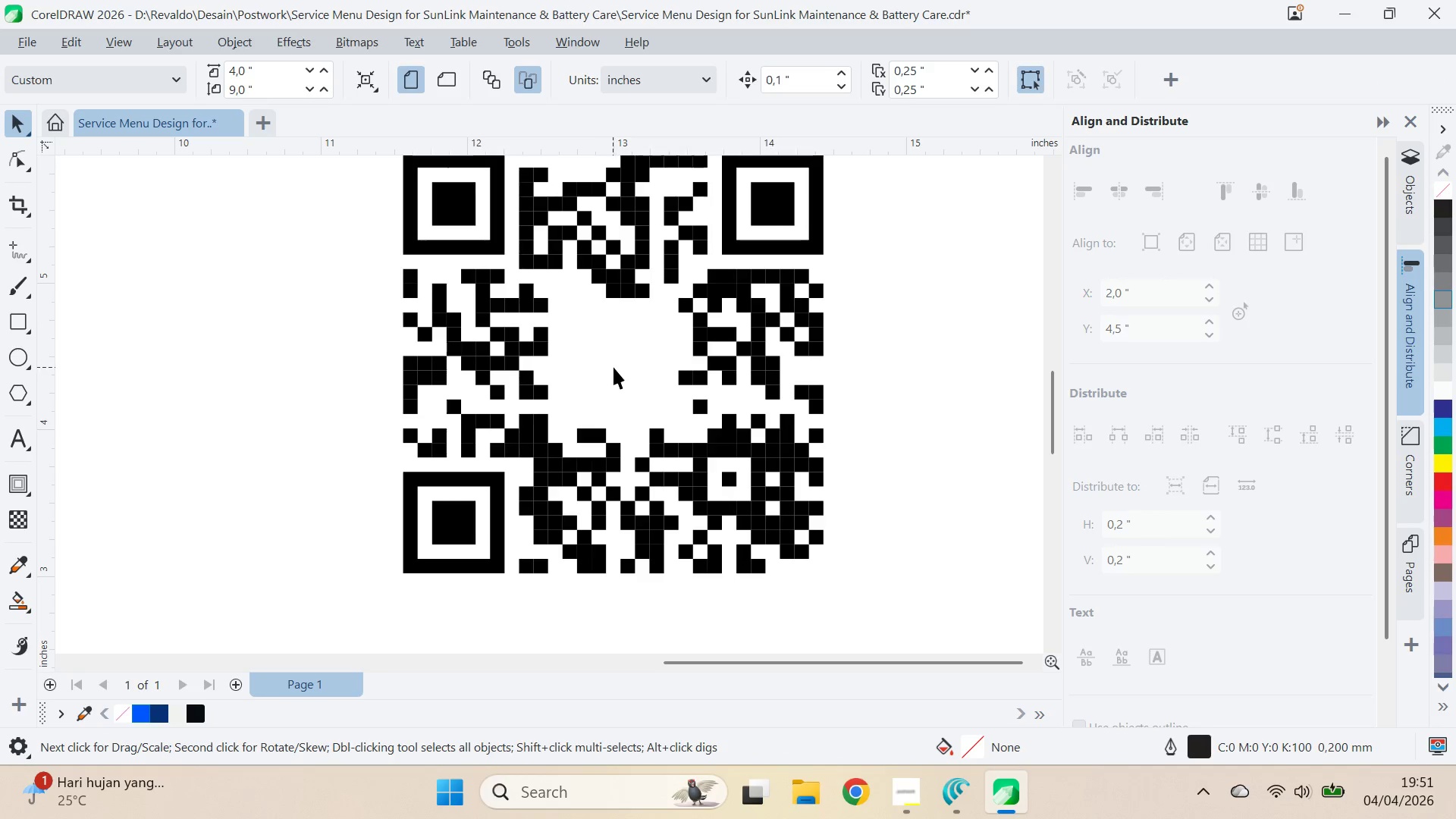 
scroll: coordinate [613, 365], scroll_direction: down, amount: 7.0
 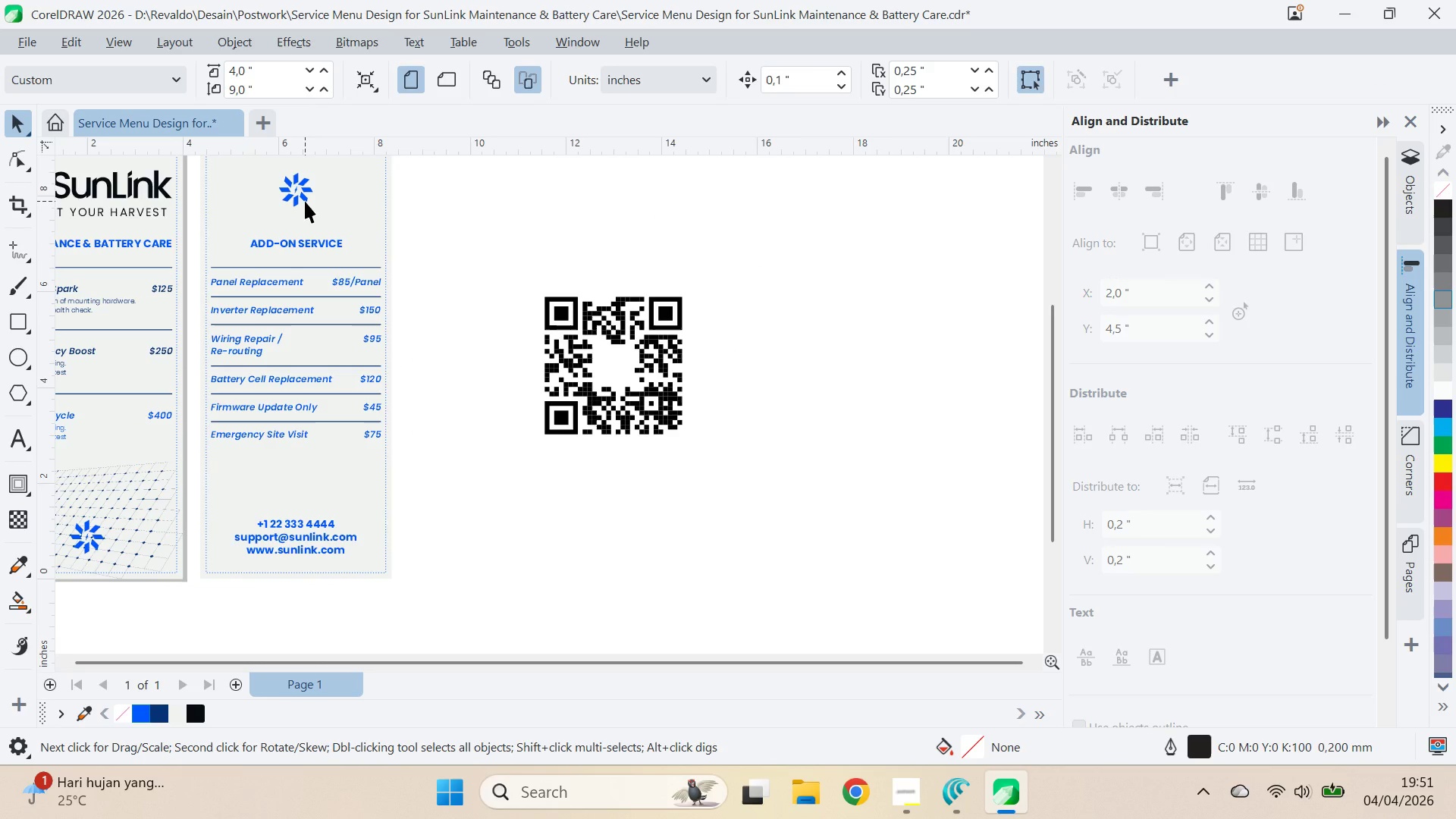 
key(Control+ControlLeft)
 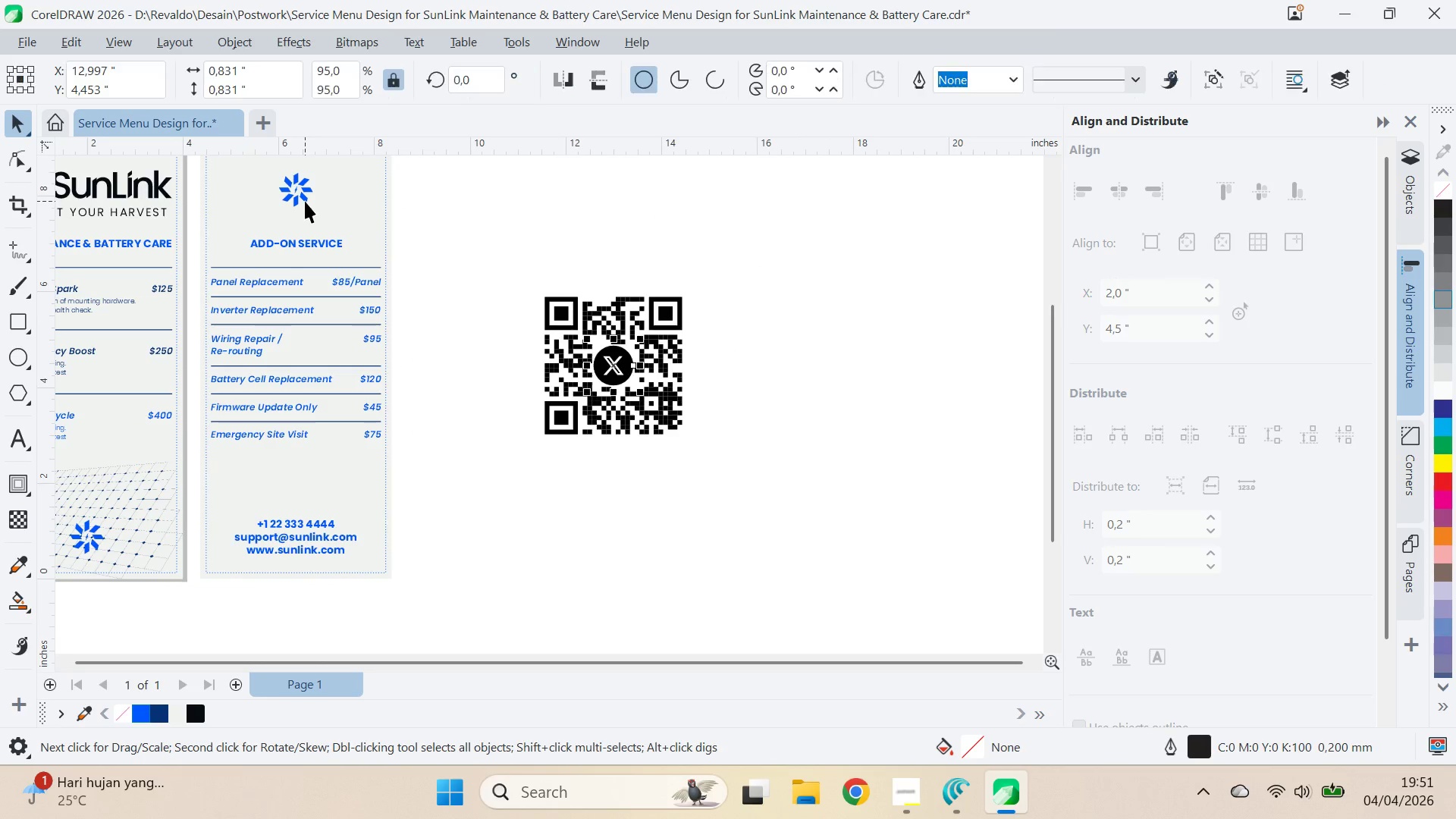 
key(Control+Z)
 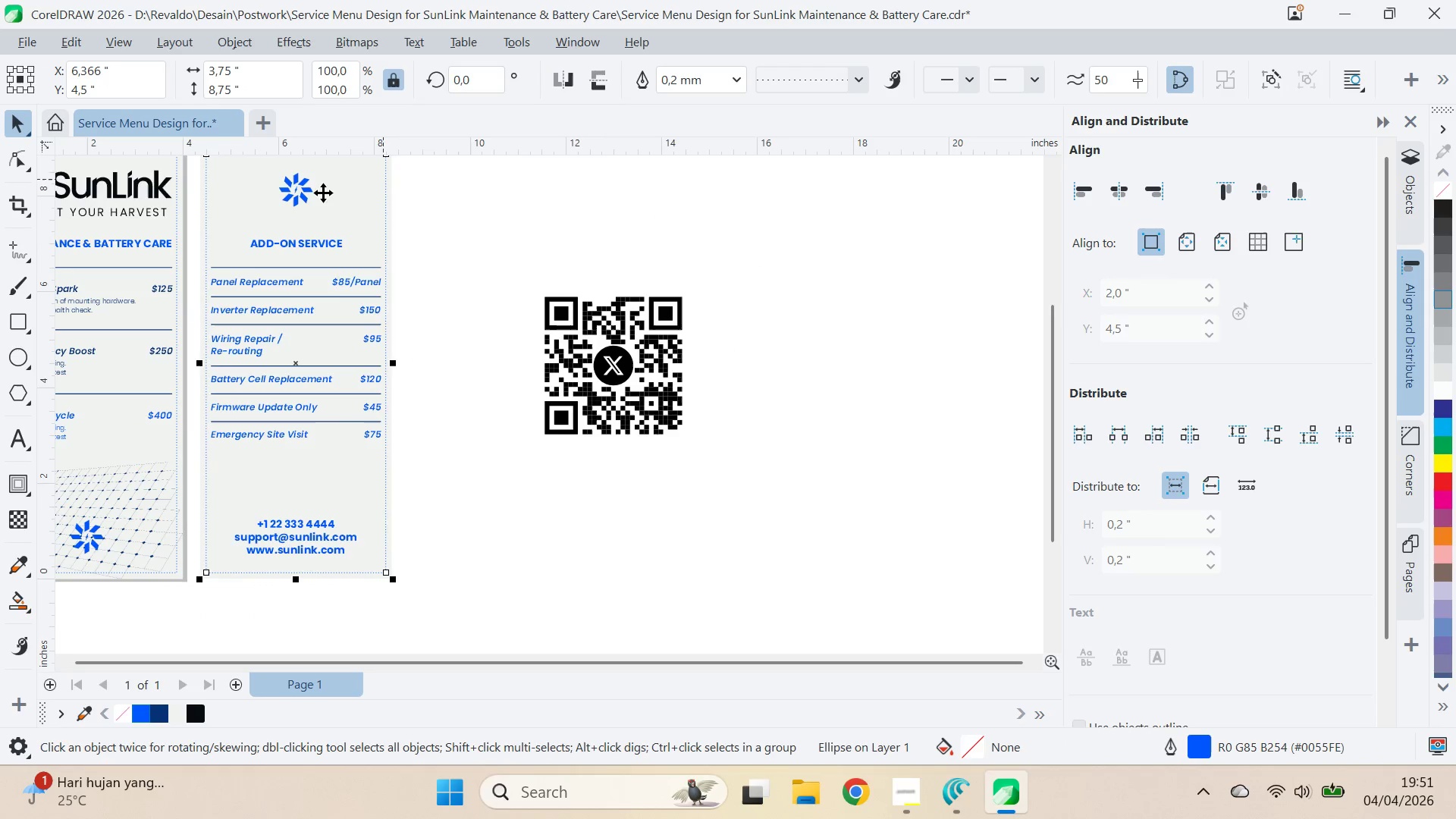 
double_click([316, 193])
 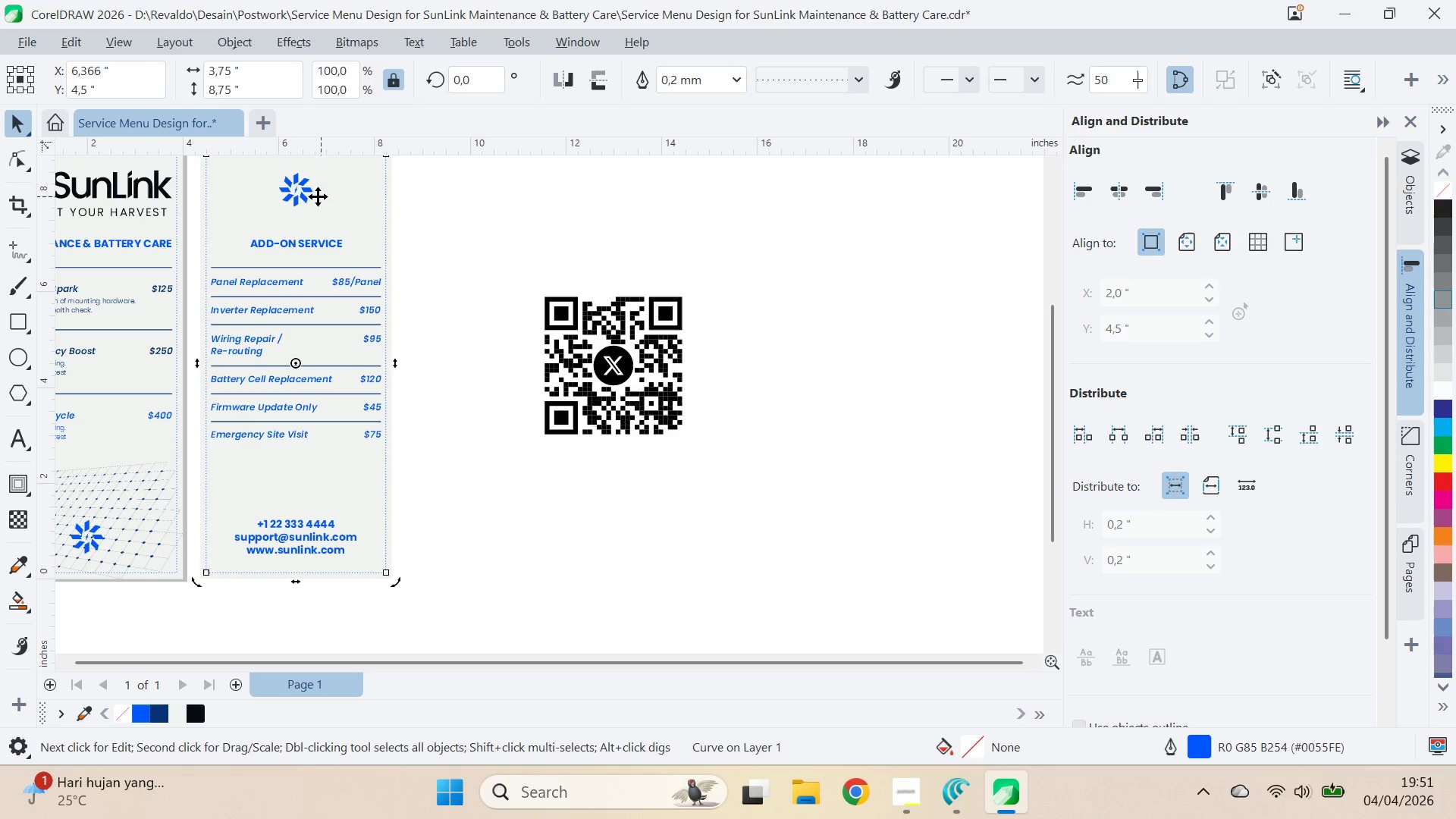 
left_click([307, 193])
 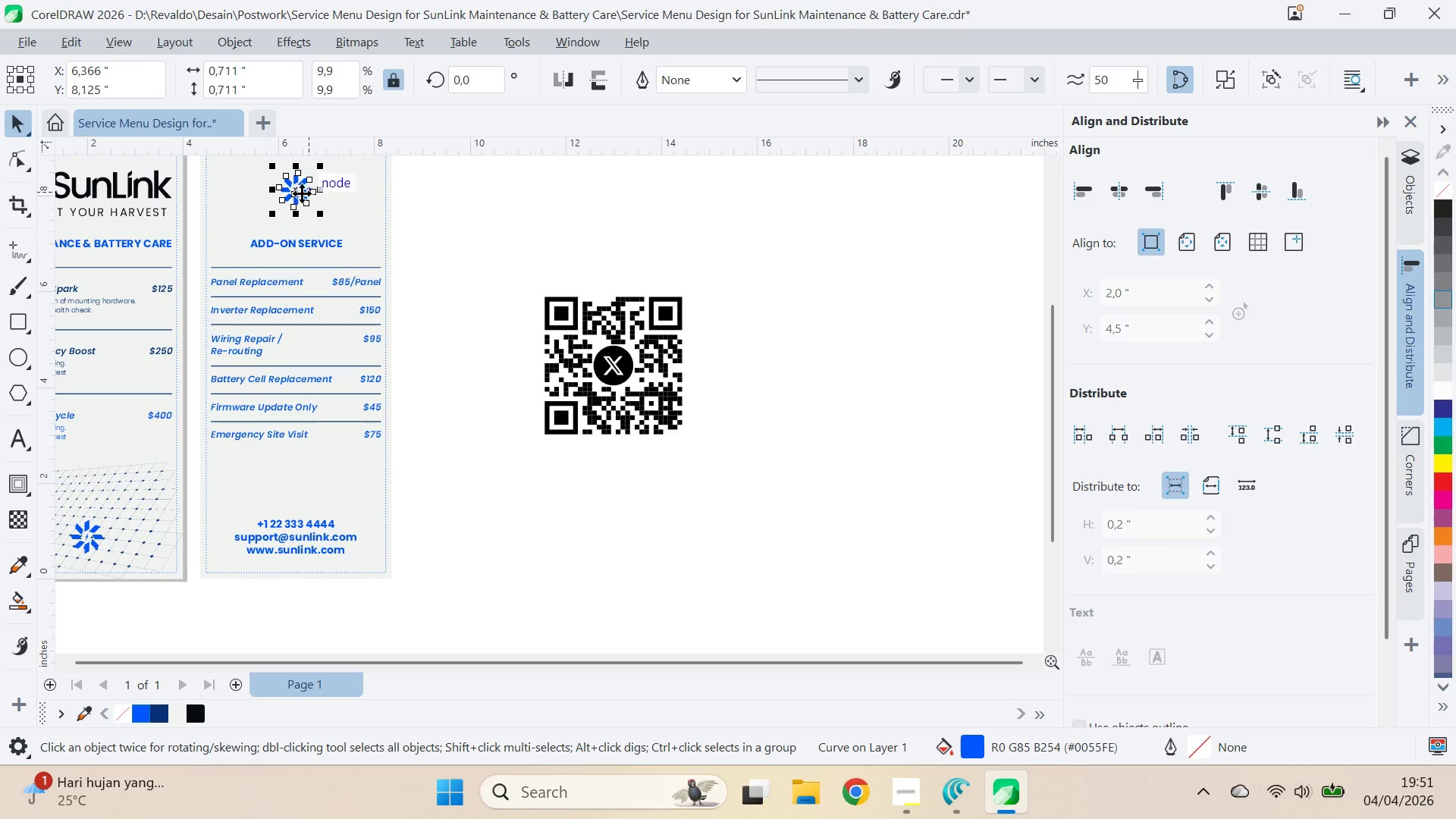 
left_click_drag(start_coordinate=[298, 192], to_coordinate=[556, 262])
 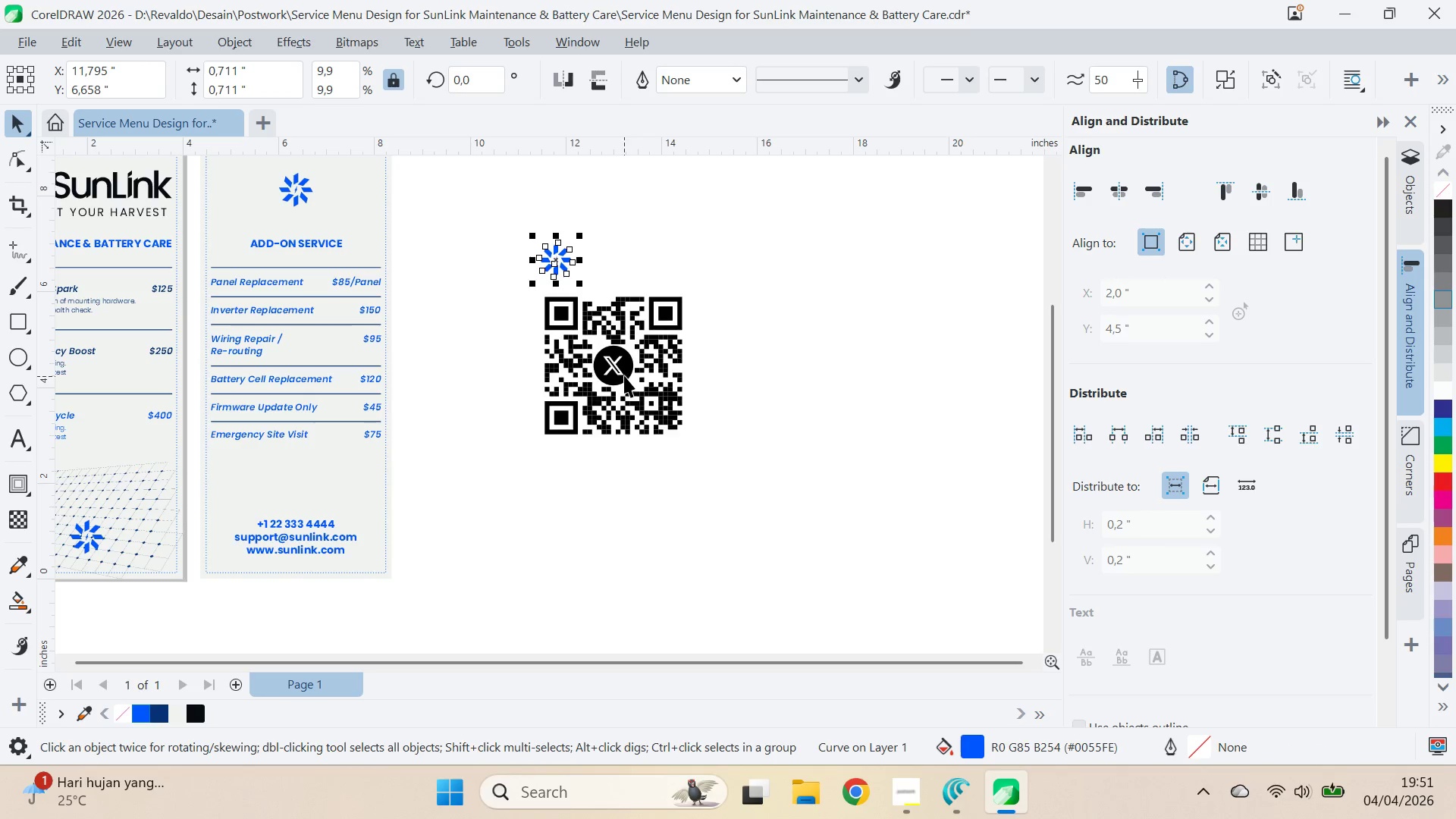 
right_click([521, 236])
 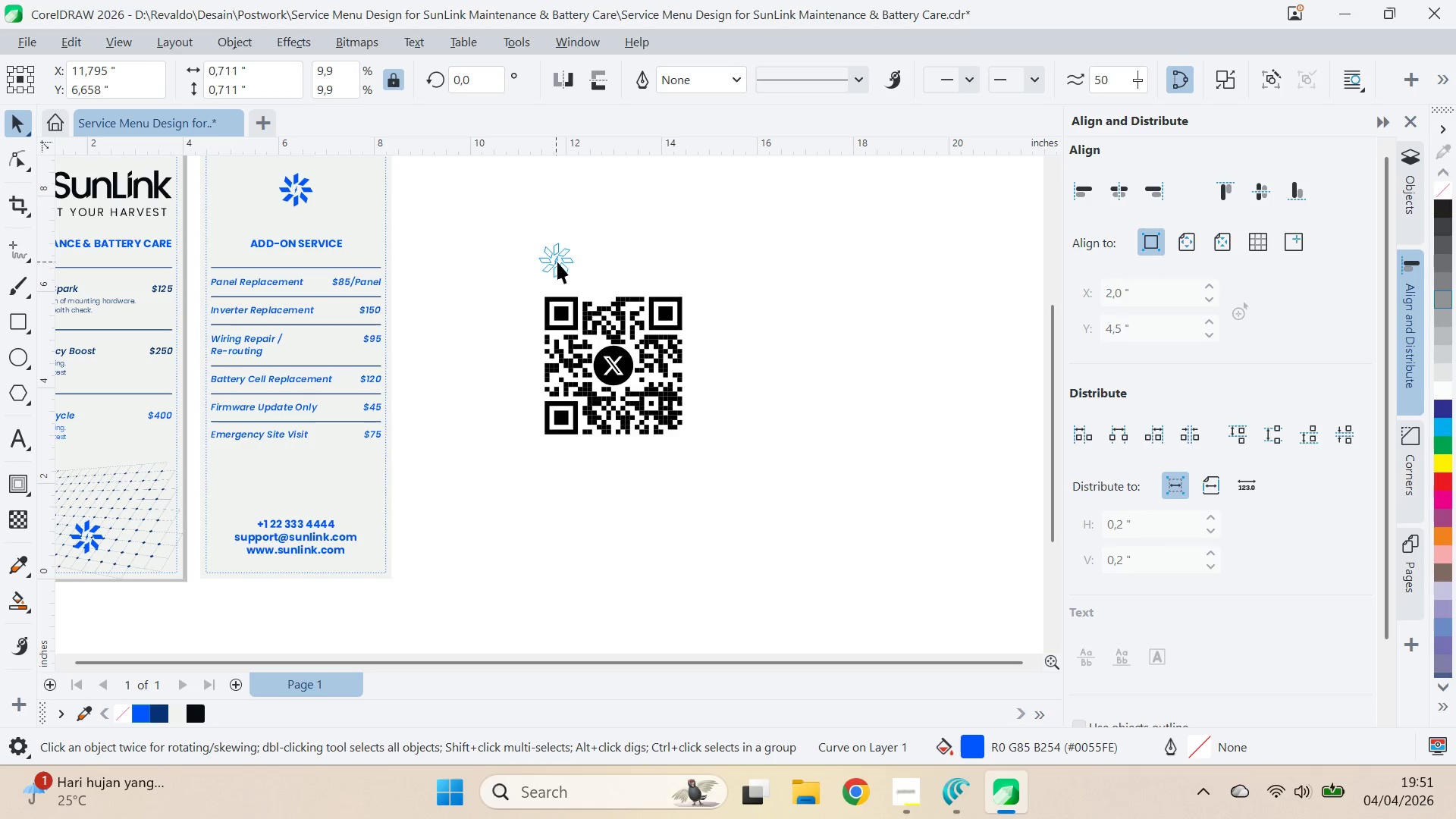 
hold_key(key=ShiftLeft, duration=0.44)
 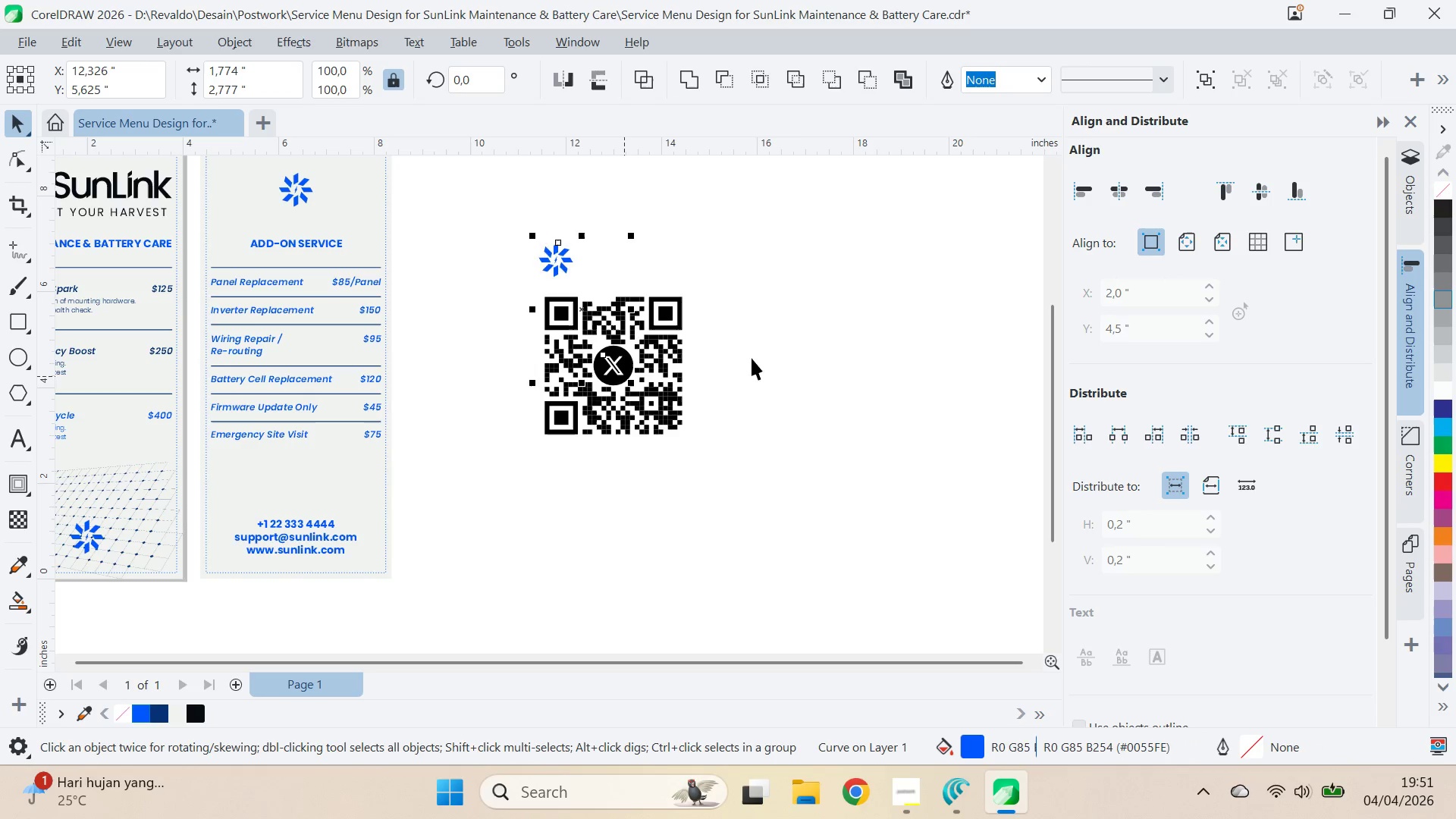 
type(ce)
 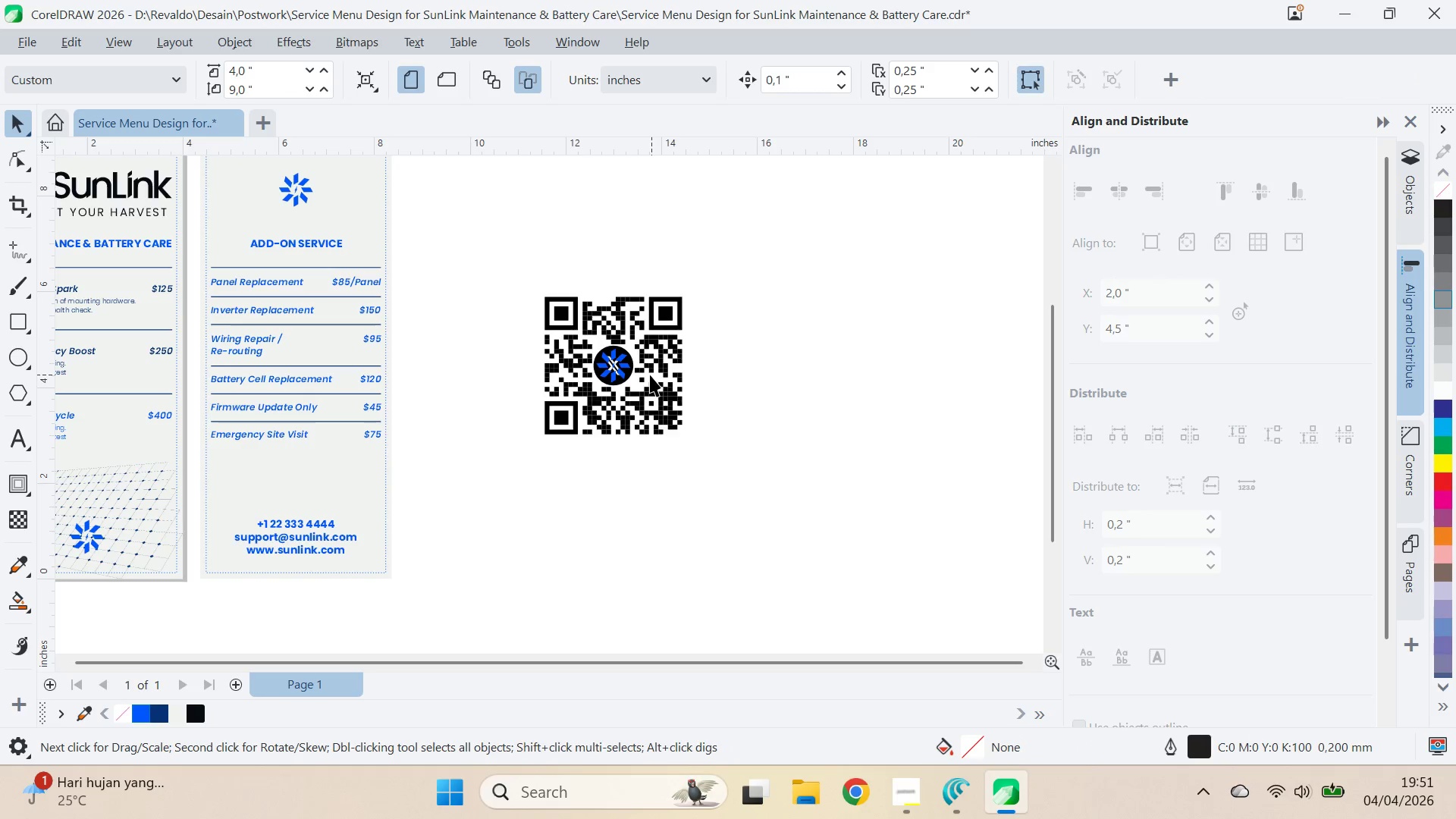 
left_click([629, 366])
 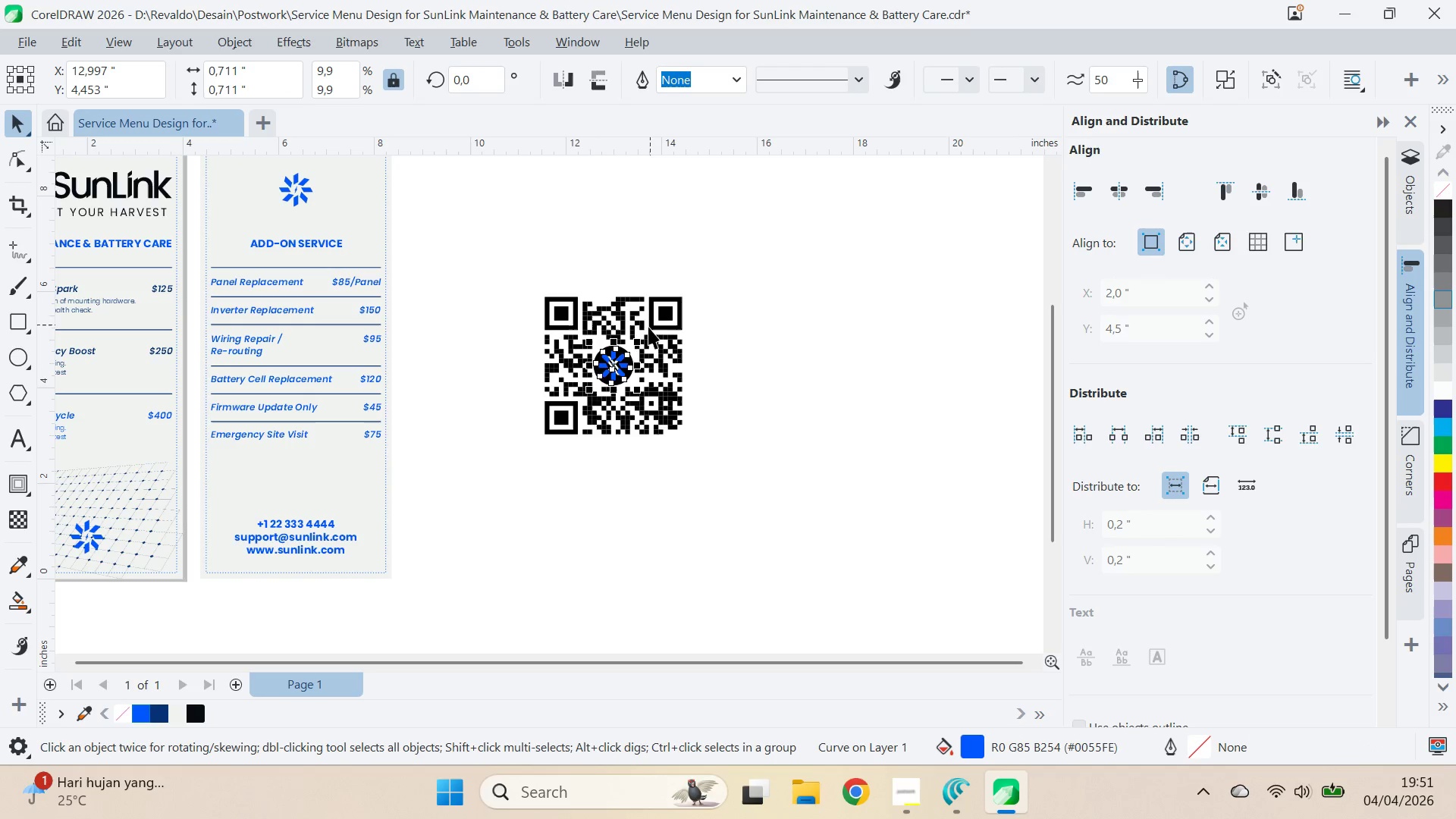 
scroll: coordinate [624, 375], scroll_direction: up, amount: 10.0
 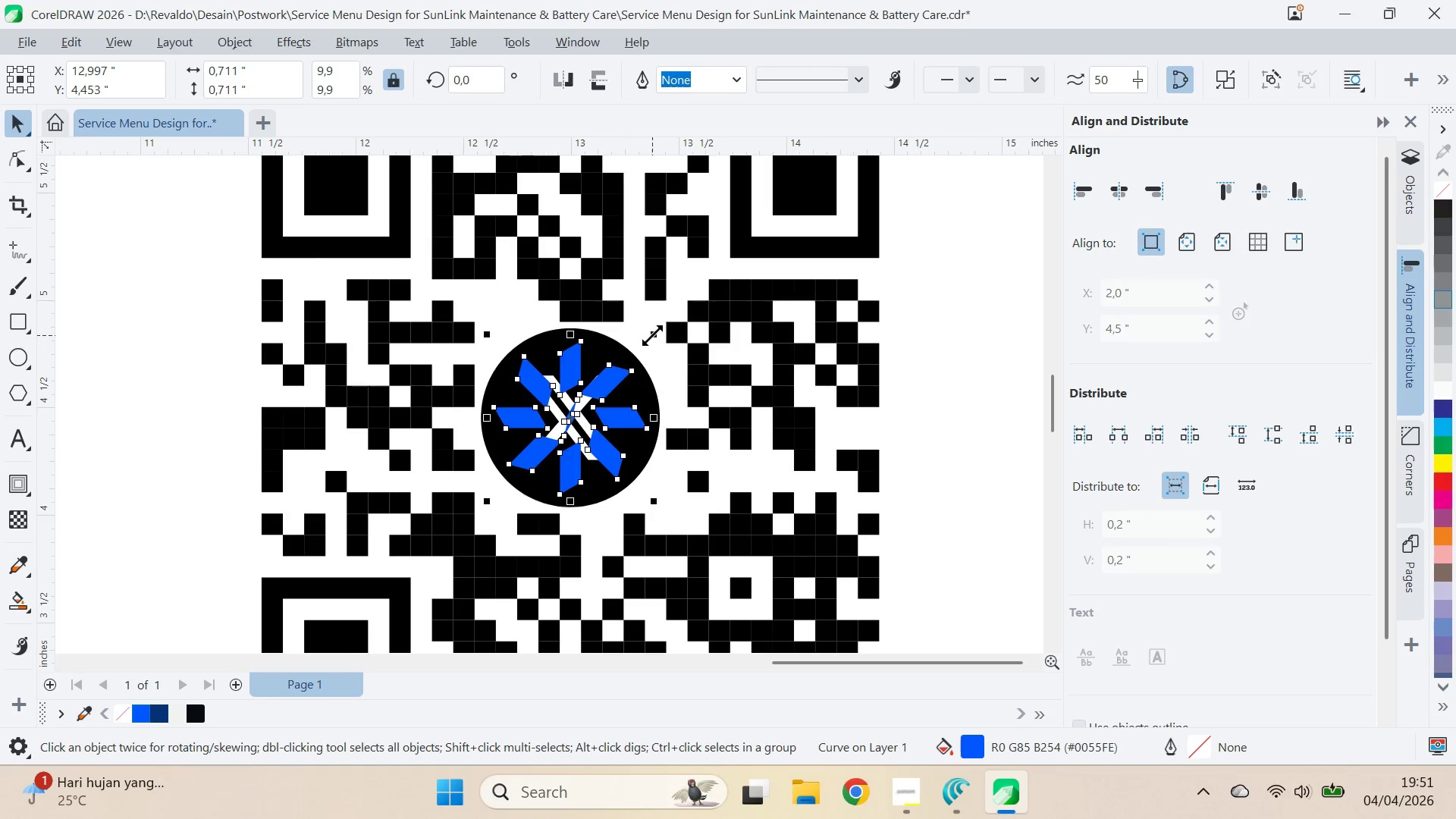 
hold_key(key=ShiftLeft, duration=1.53)
left_click_drag(start_coordinate=[652, 335], to_coordinate=[720, 323])
 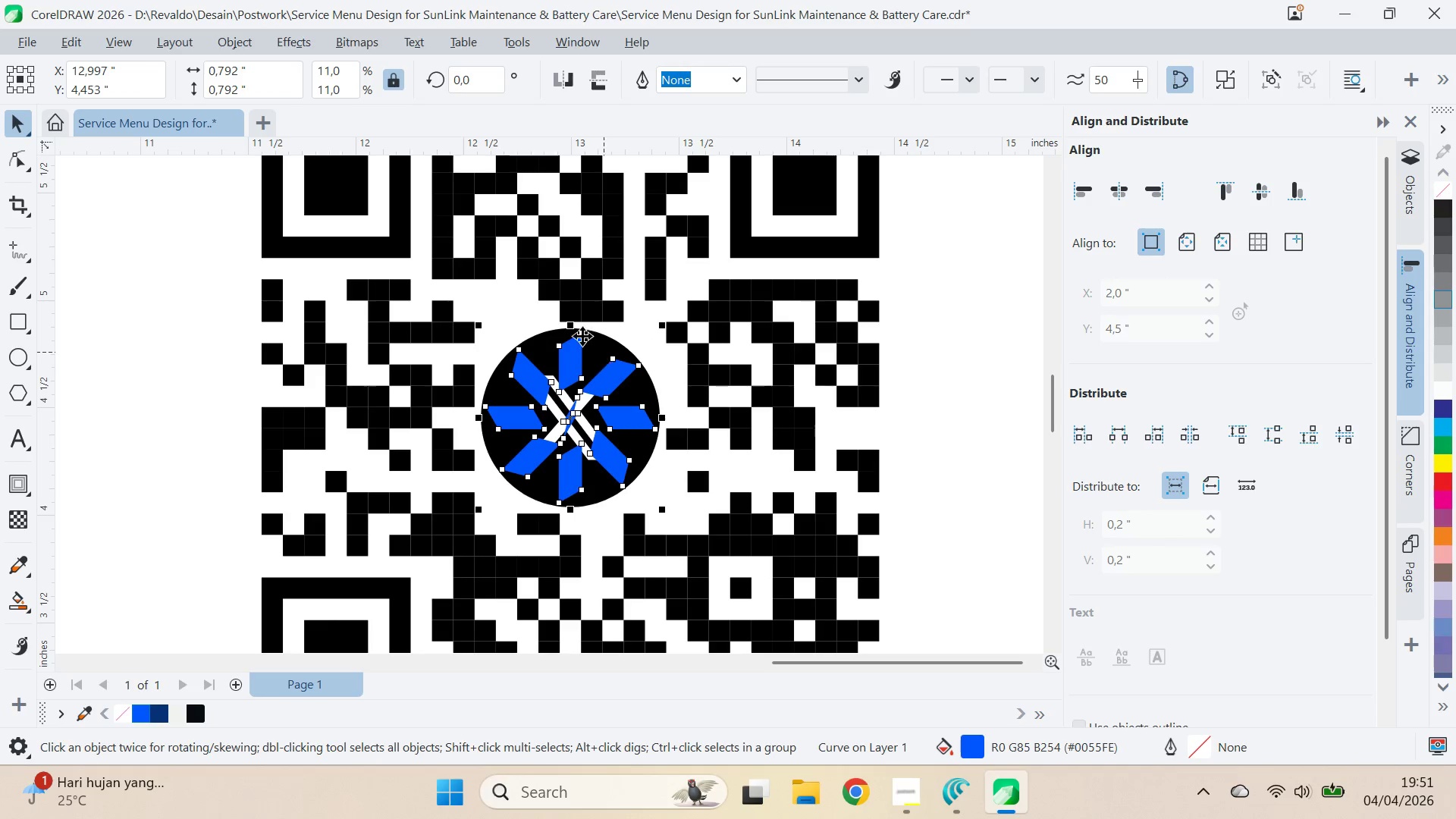 
hold_key(key=ShiftLeft, duration=1.5)
 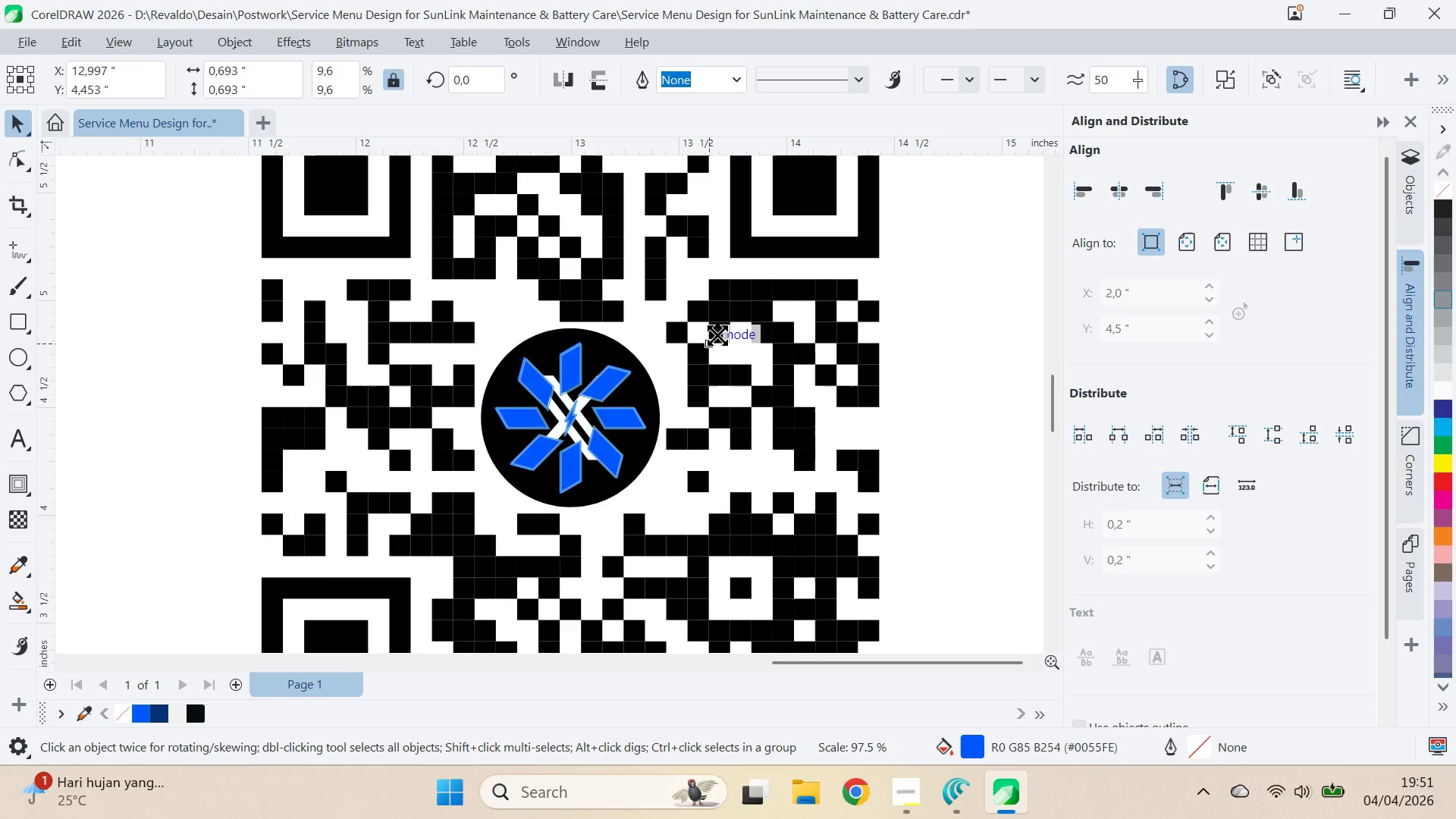 
hold_key(key=ShiftLeft, duration=1.51)
 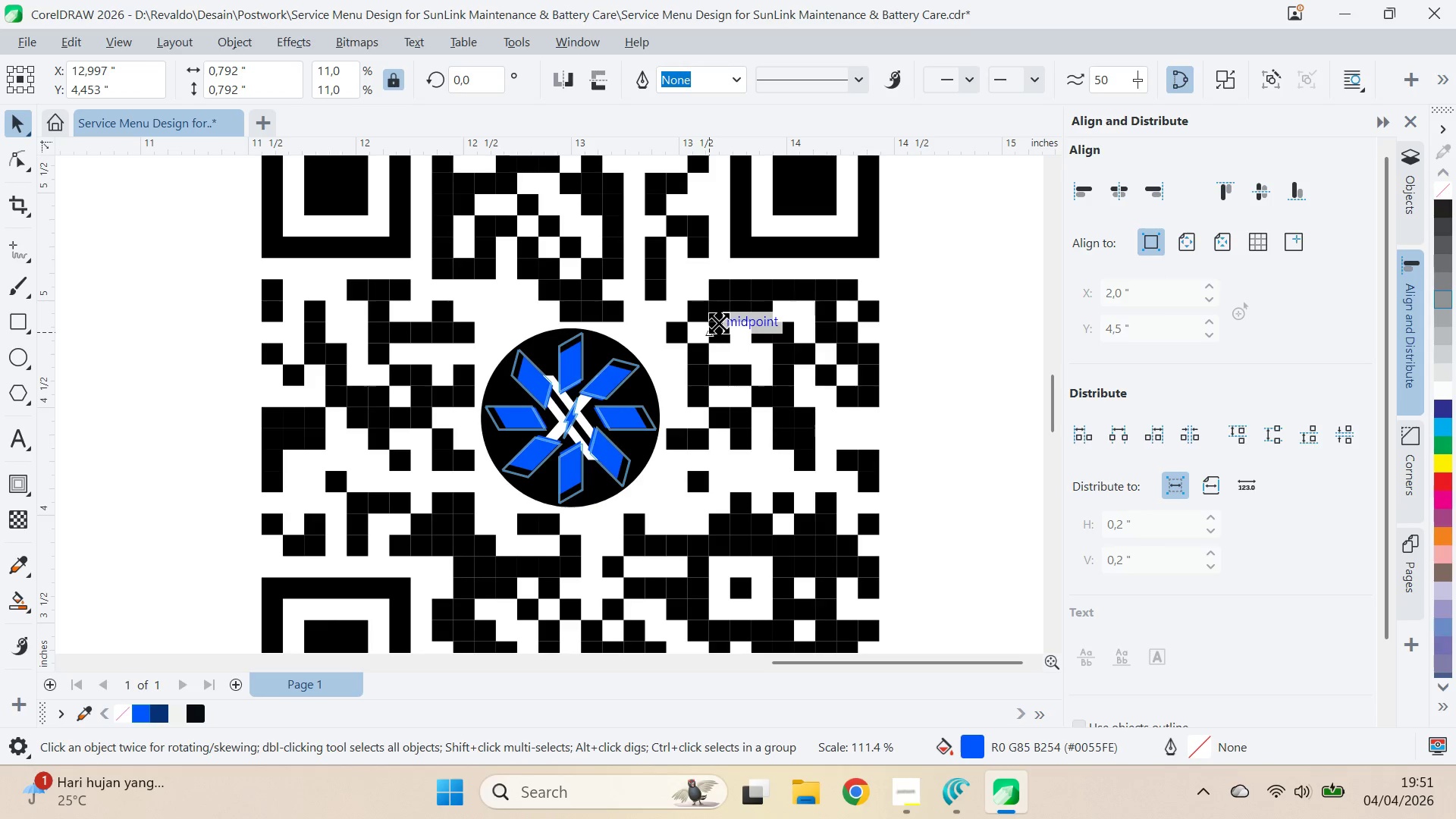 
hold_key(key=ShiftLeft, duration=1.52)
 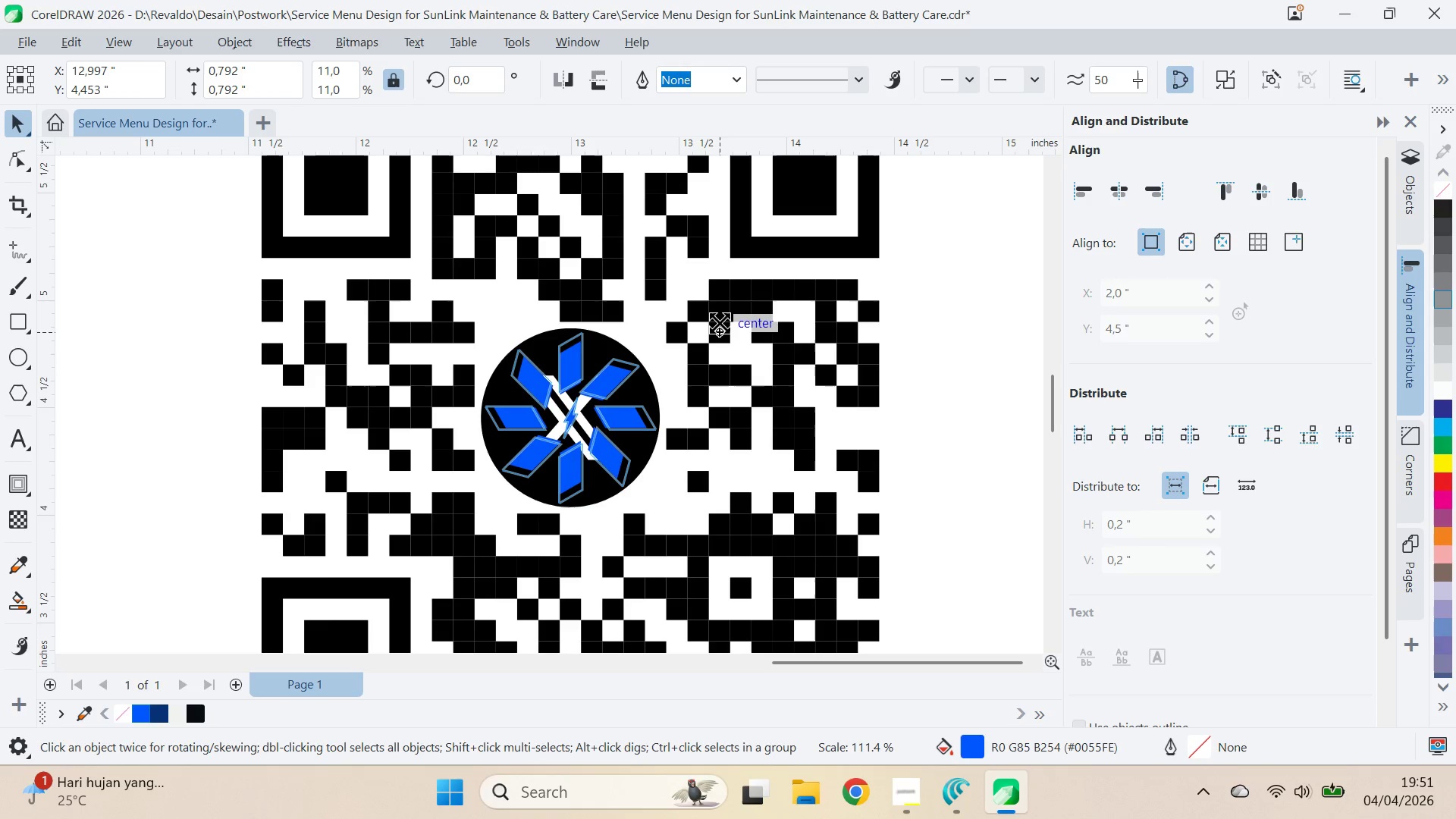 
hold_key(key=ShiftLeft, duration=0.95)
 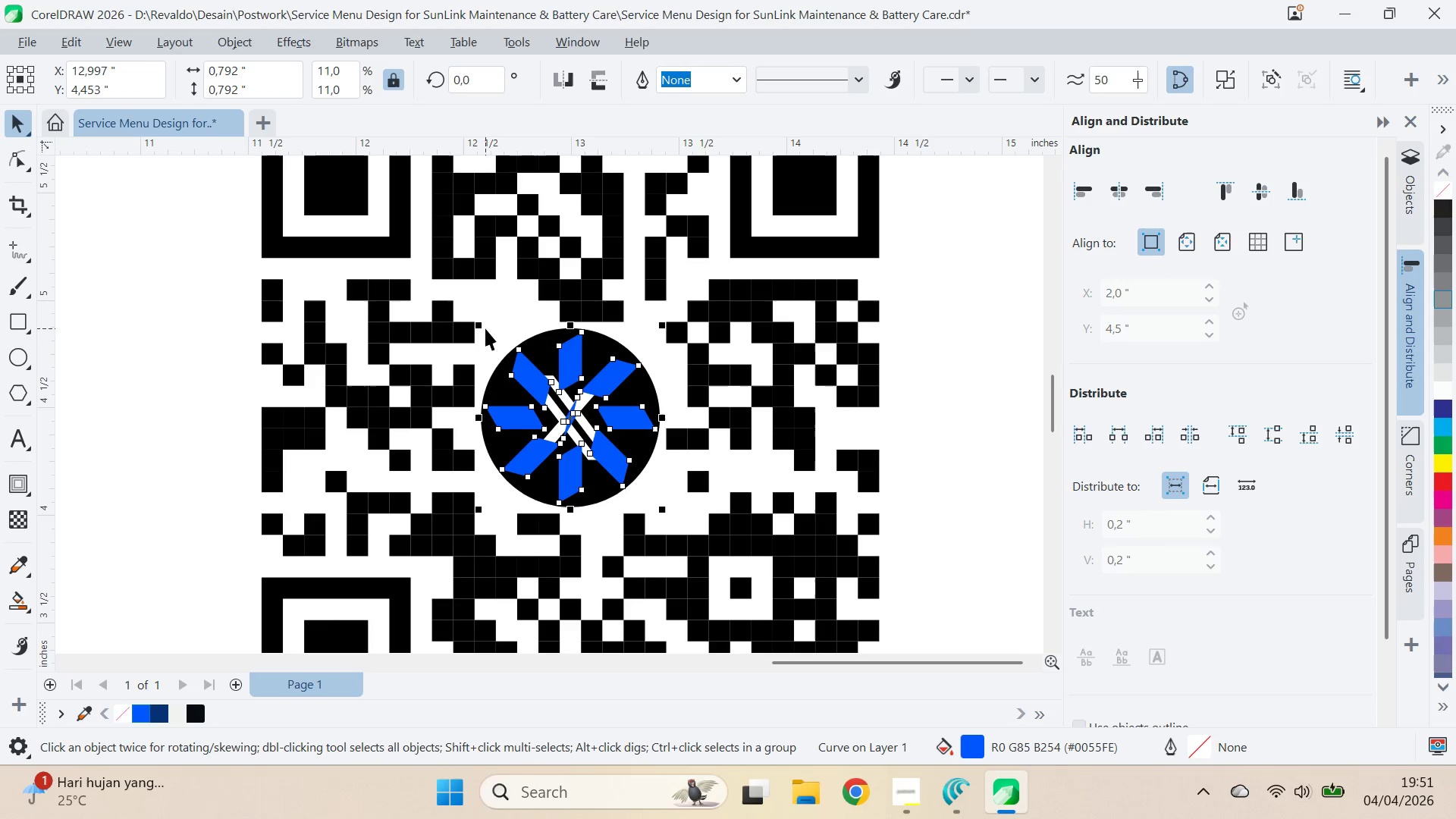 
key(V)
 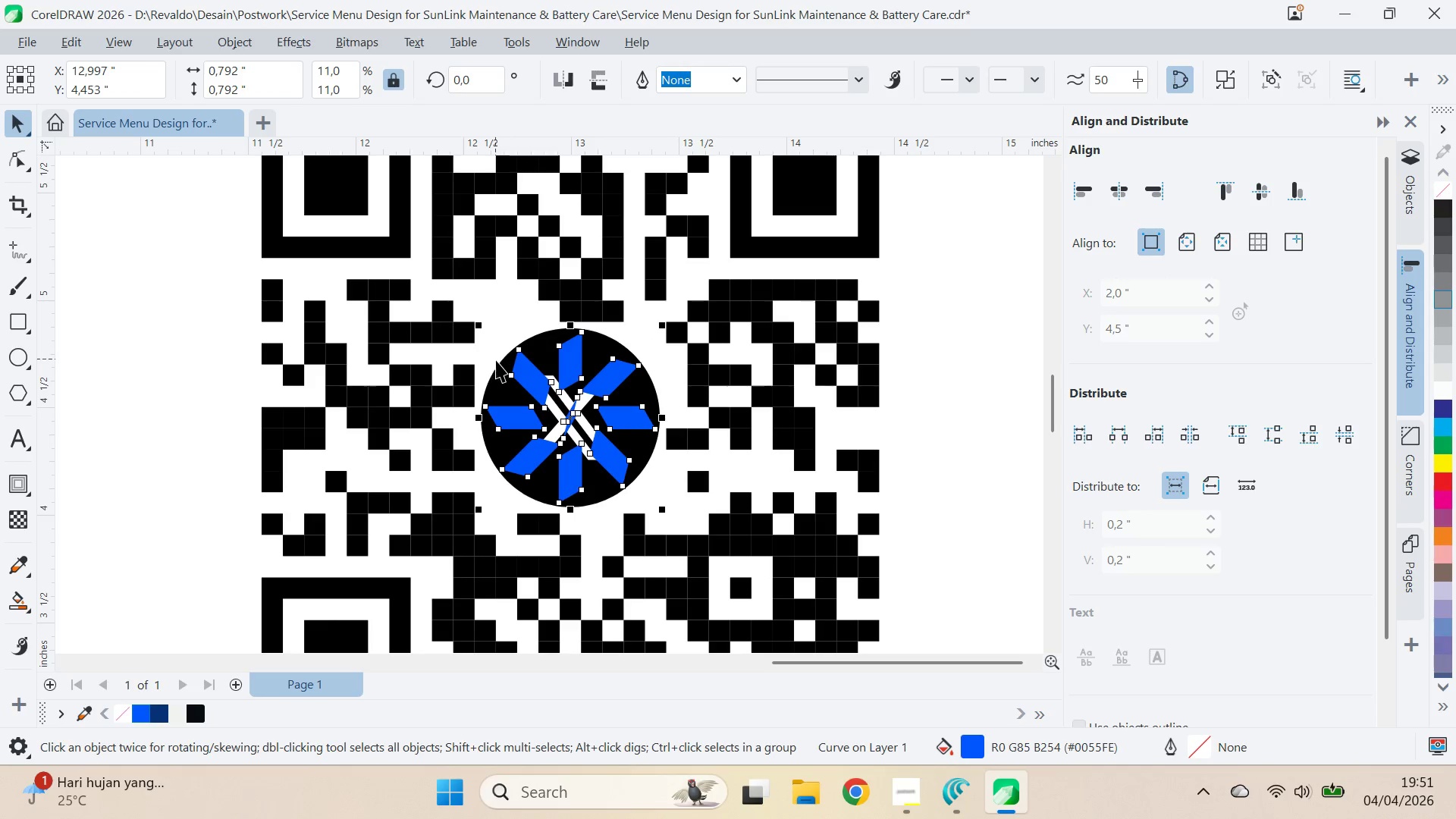 
left_click([497, 363])
 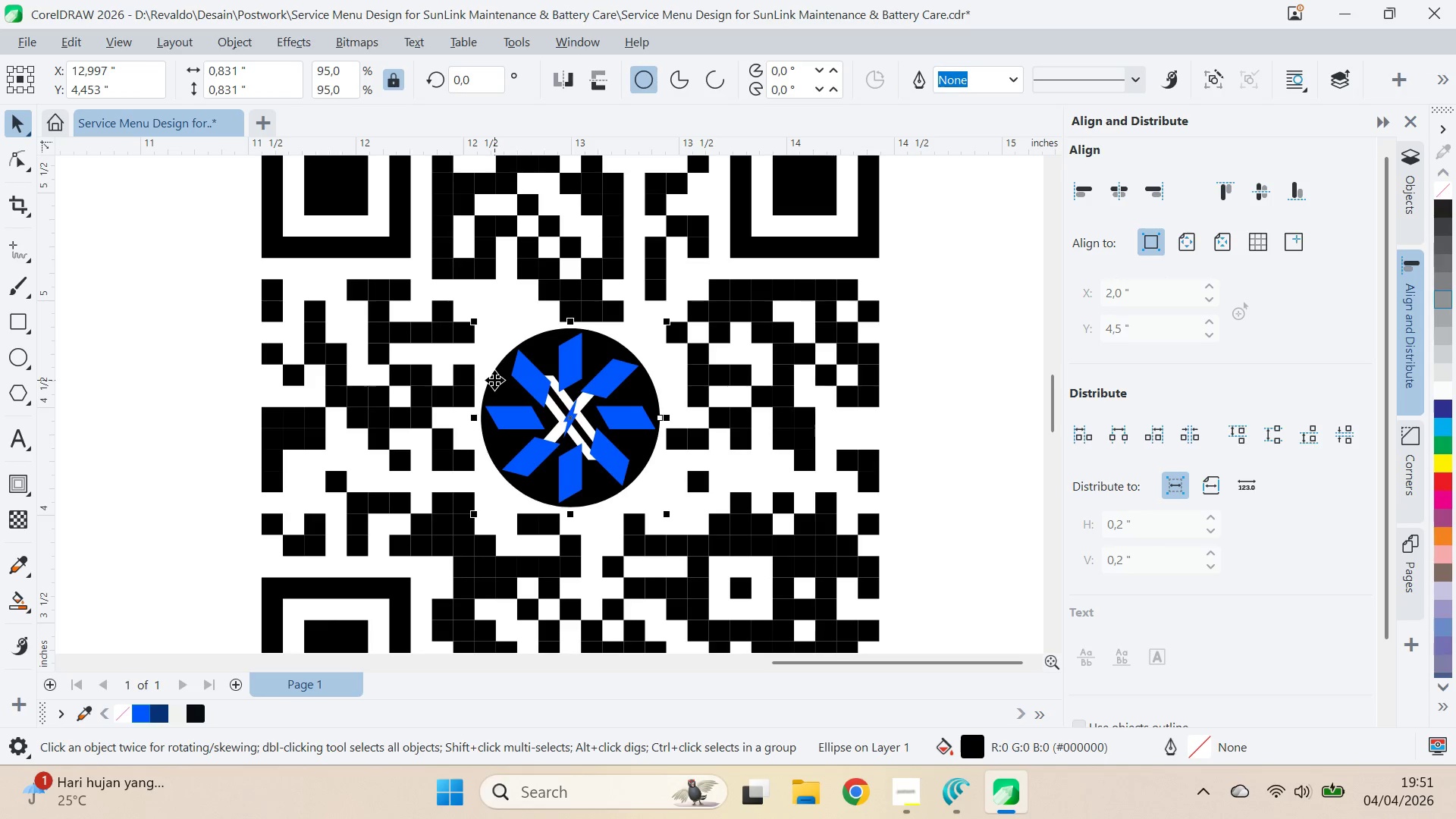 
key(Delete)
 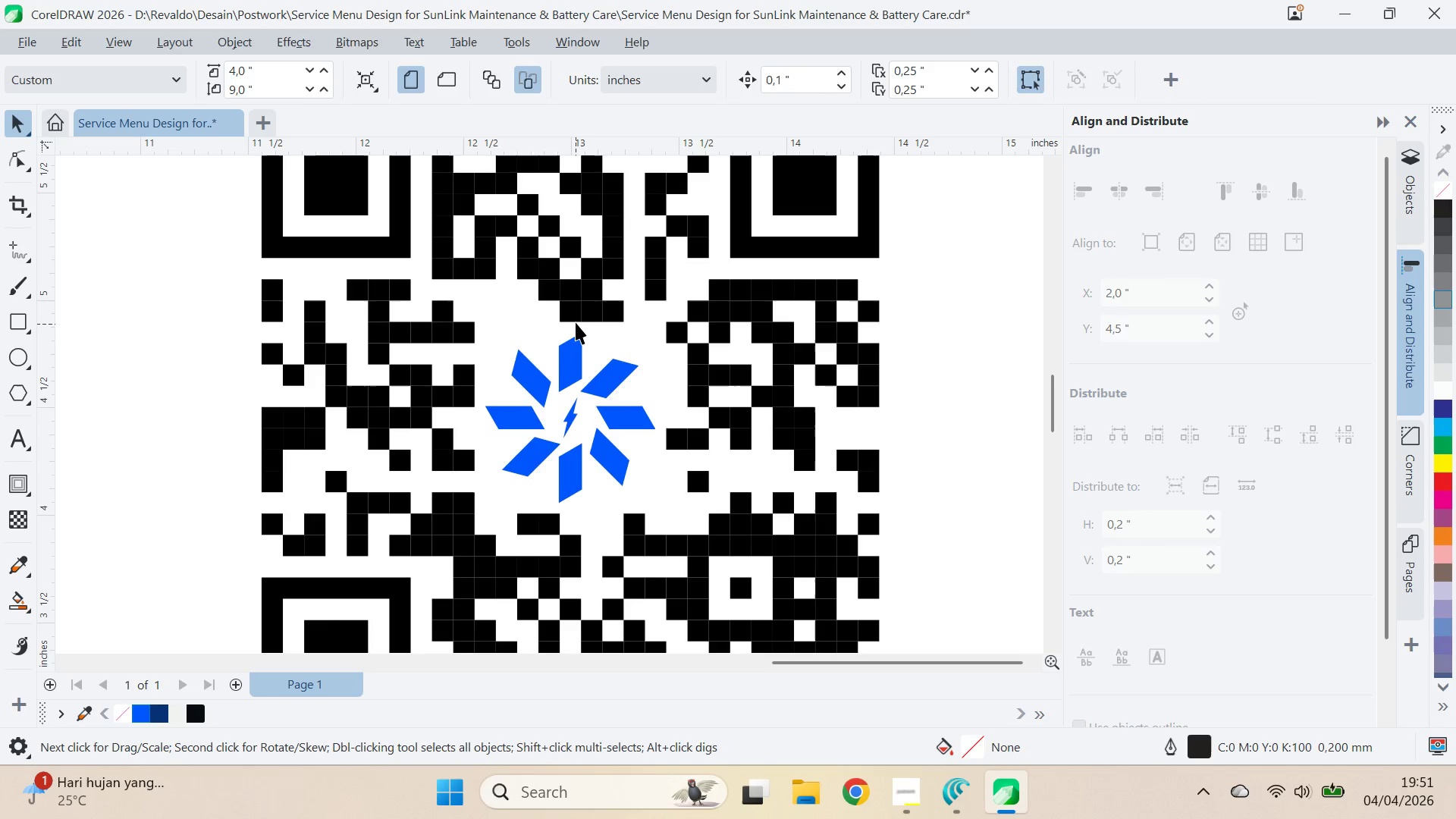 
left_click([579, 313])
 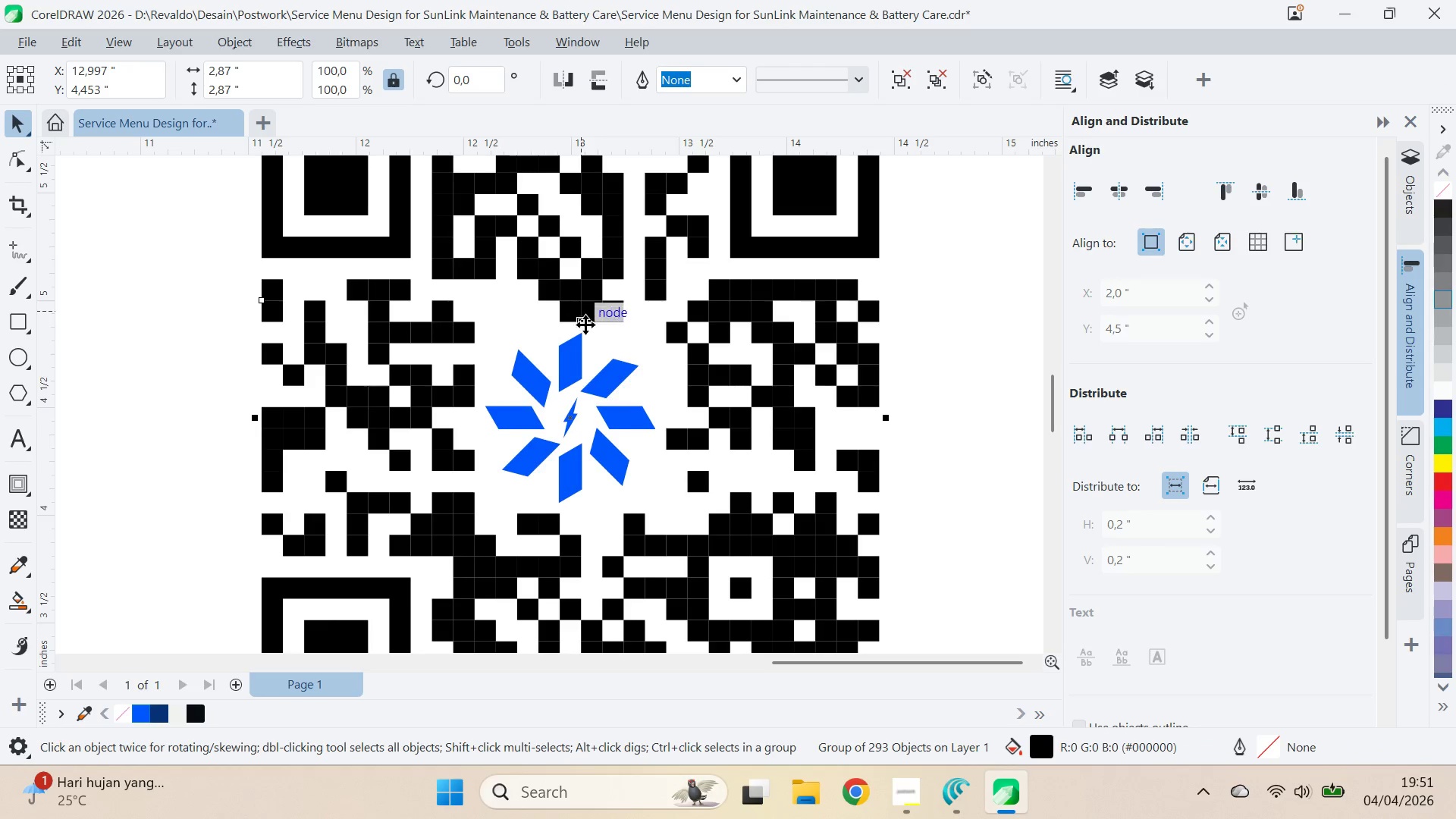 
left_click_drag(start_coordinate=[600, 323], to_coordinate=[772, 331])
 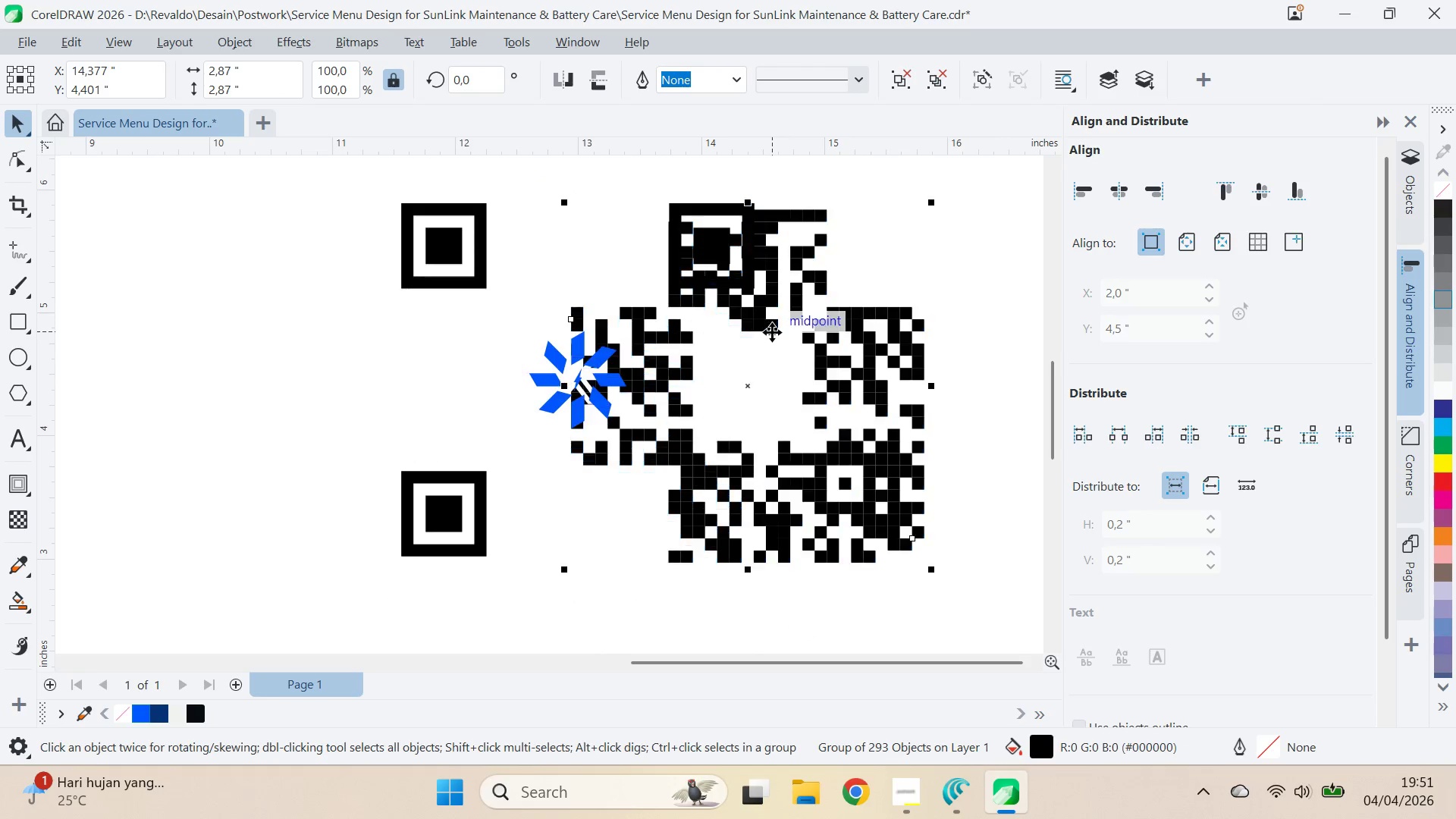 
scroll: coordinate [589, 332], scroll_direction: down, amount: 3.0
 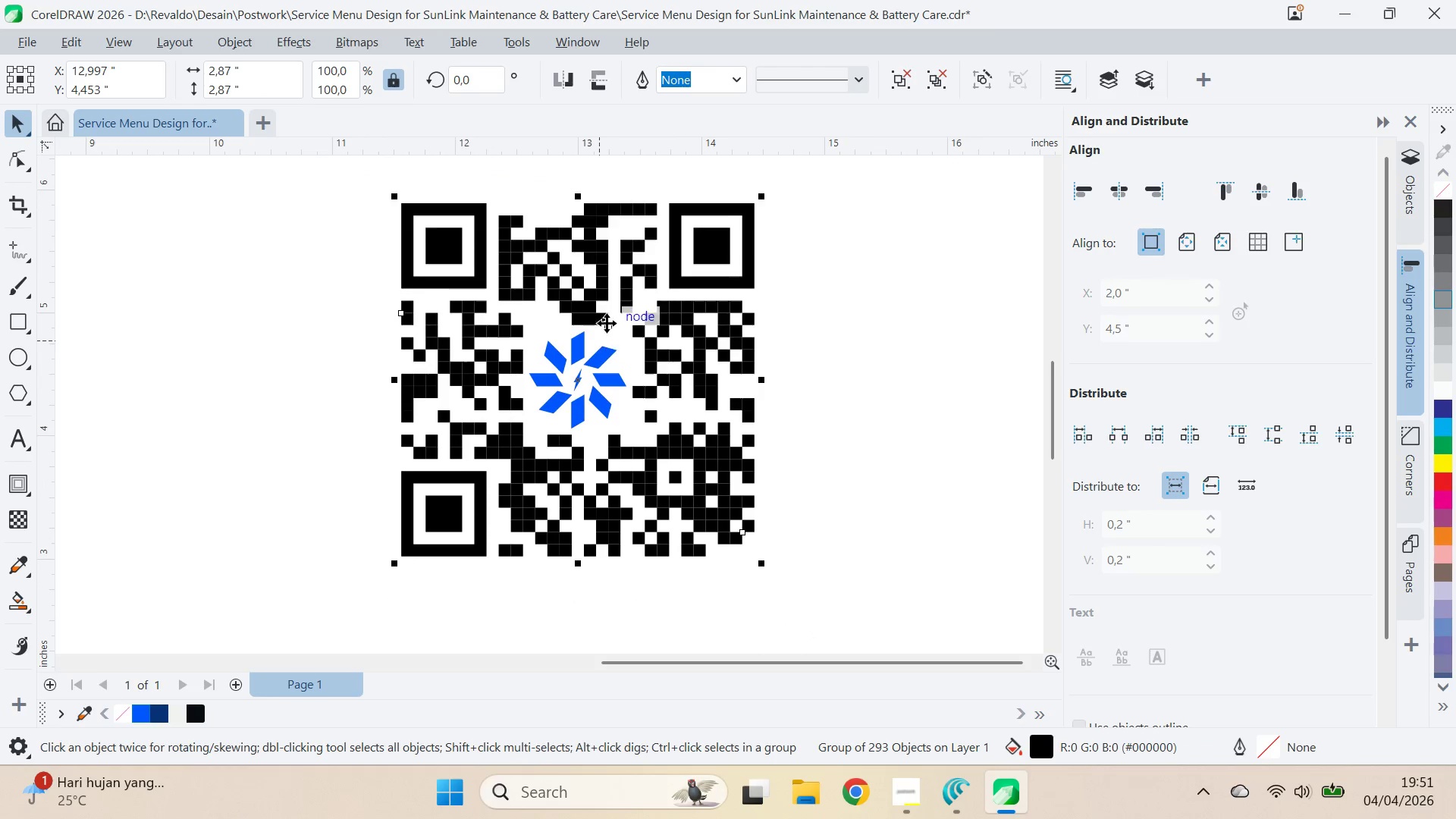 
key(Control+Z)
 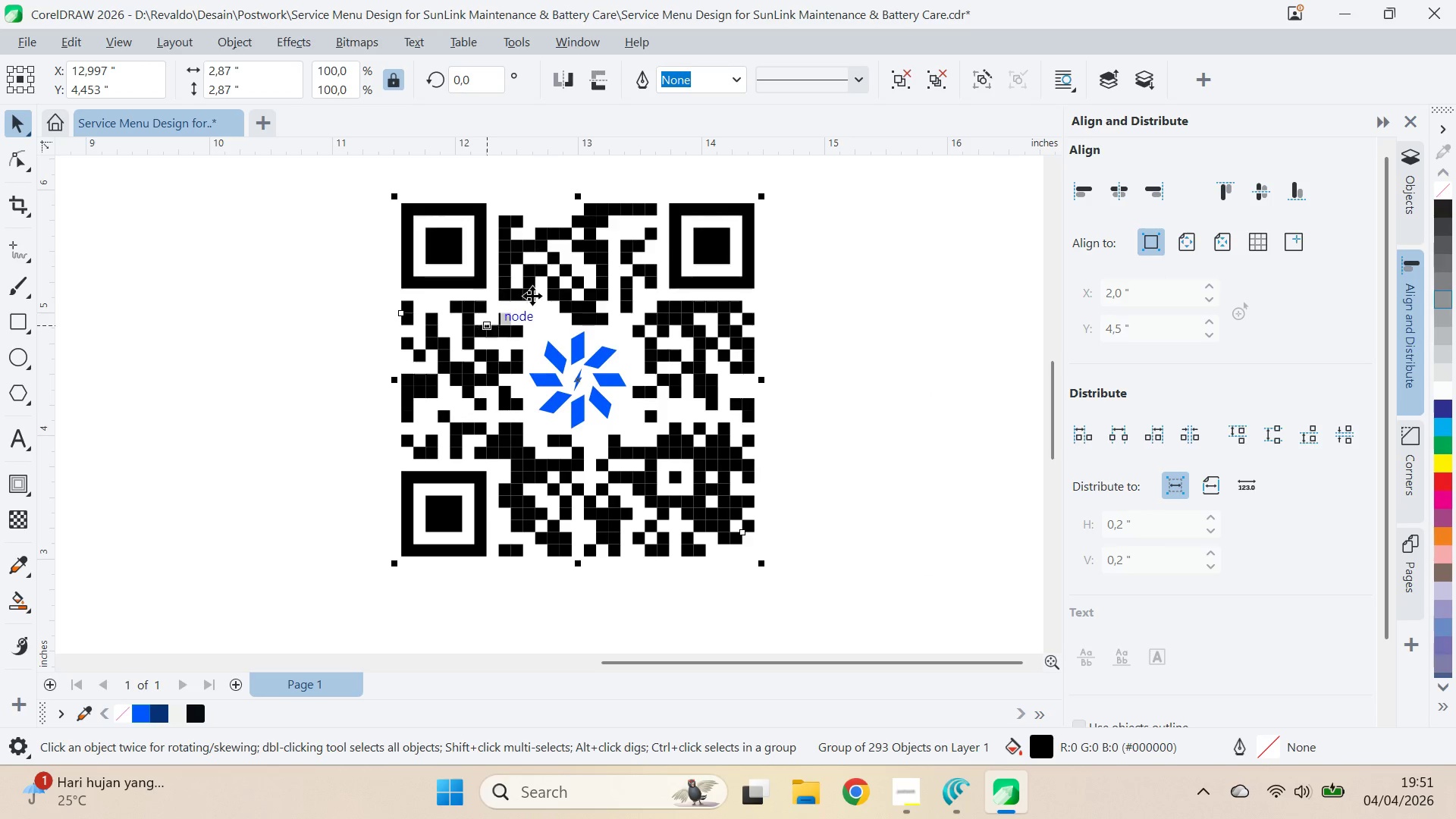 
left_click_drag(start_coordinate=[551, 284], to_coordinate=[640, 310])
 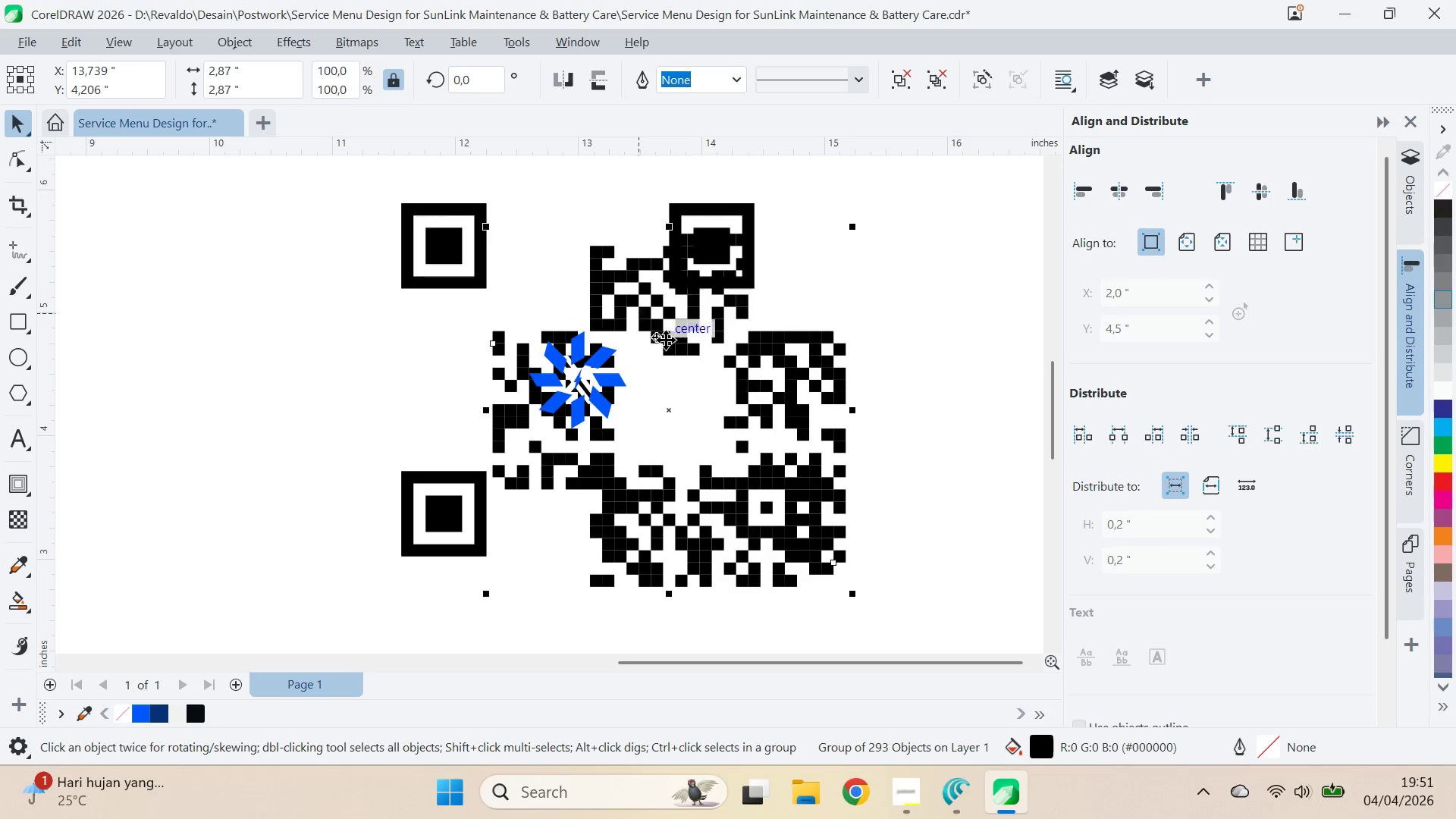 
key(Control+Z)
 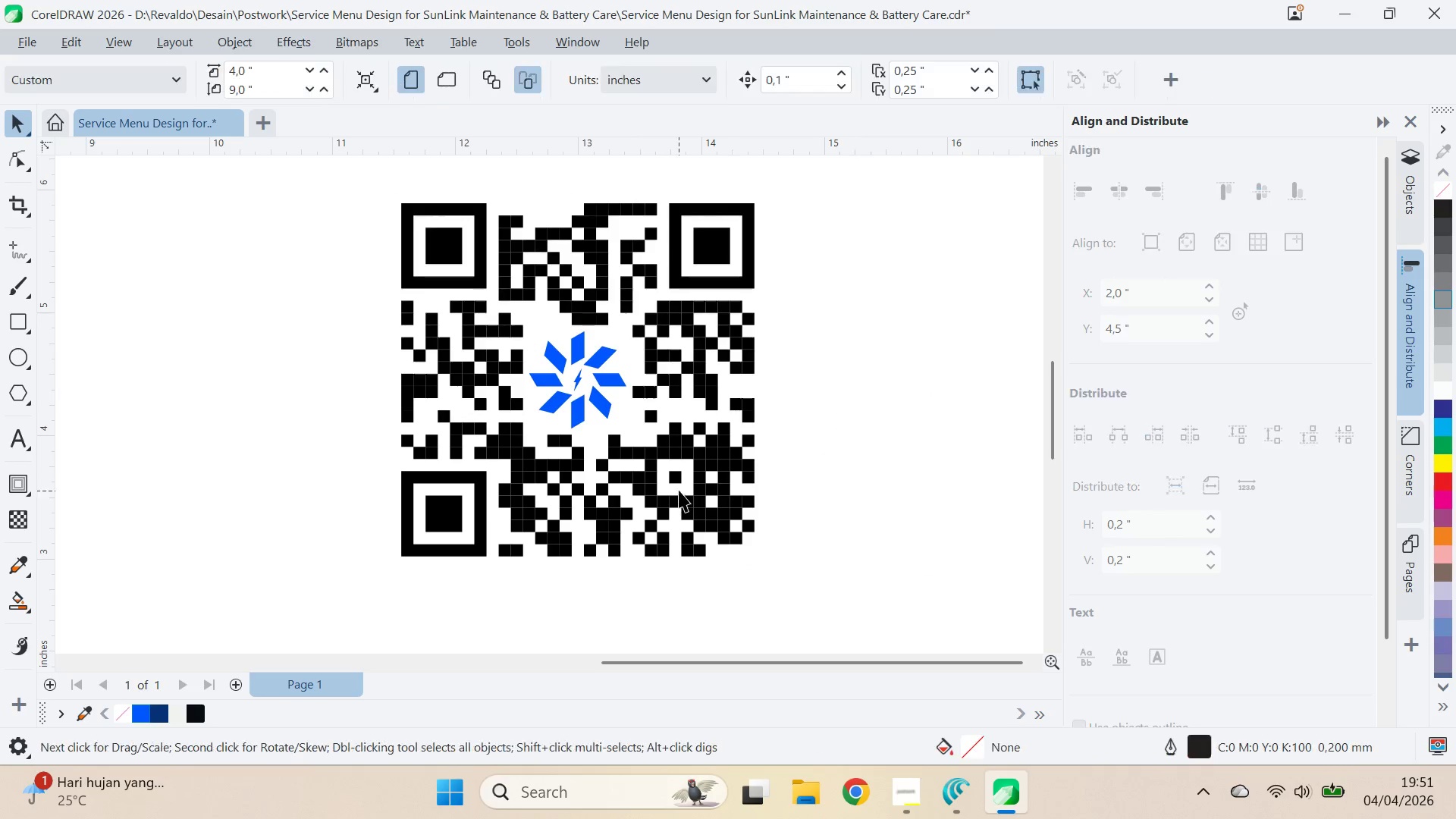 
left_click([690, 477])
 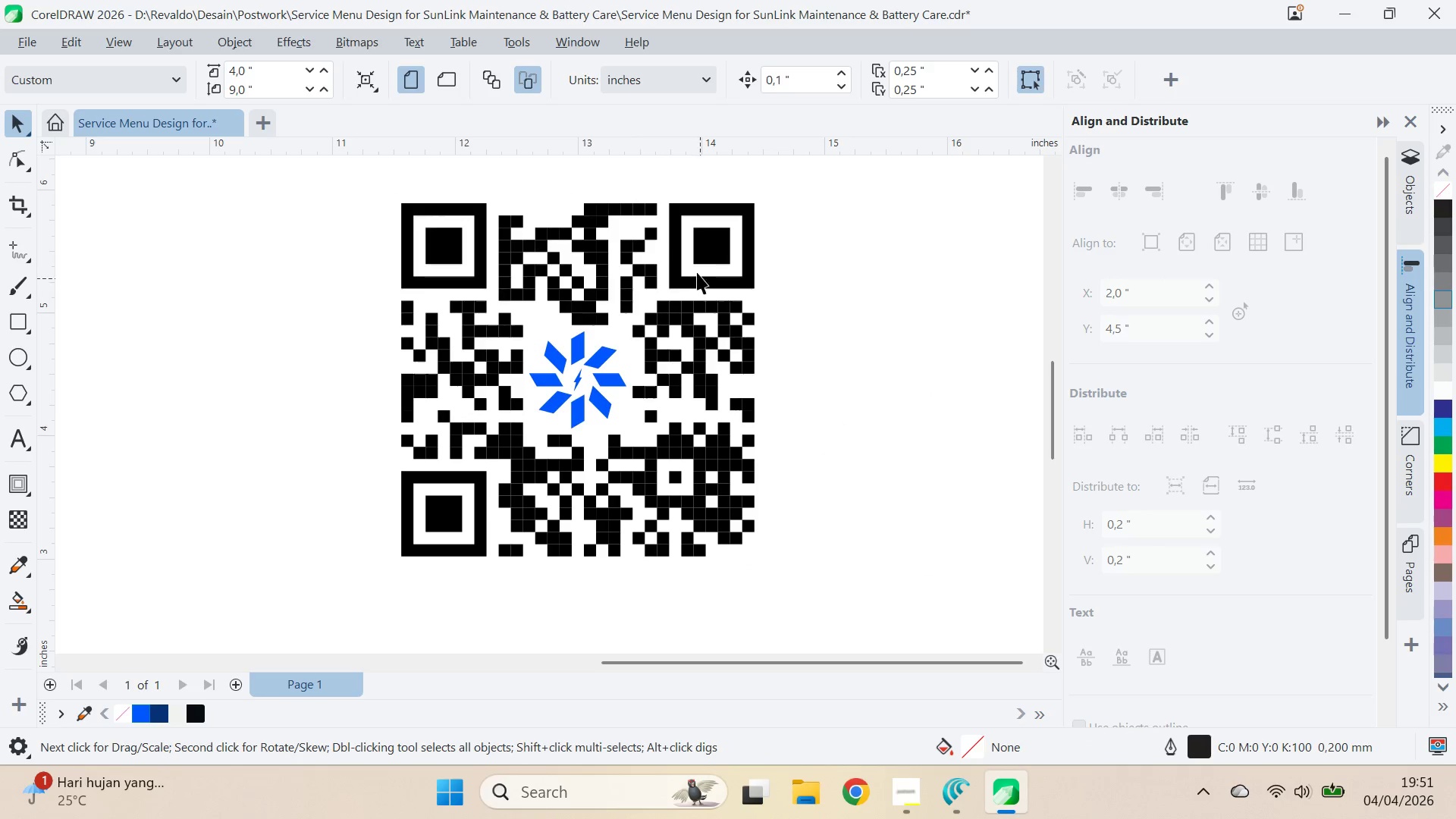 
left_click([696, 270])
 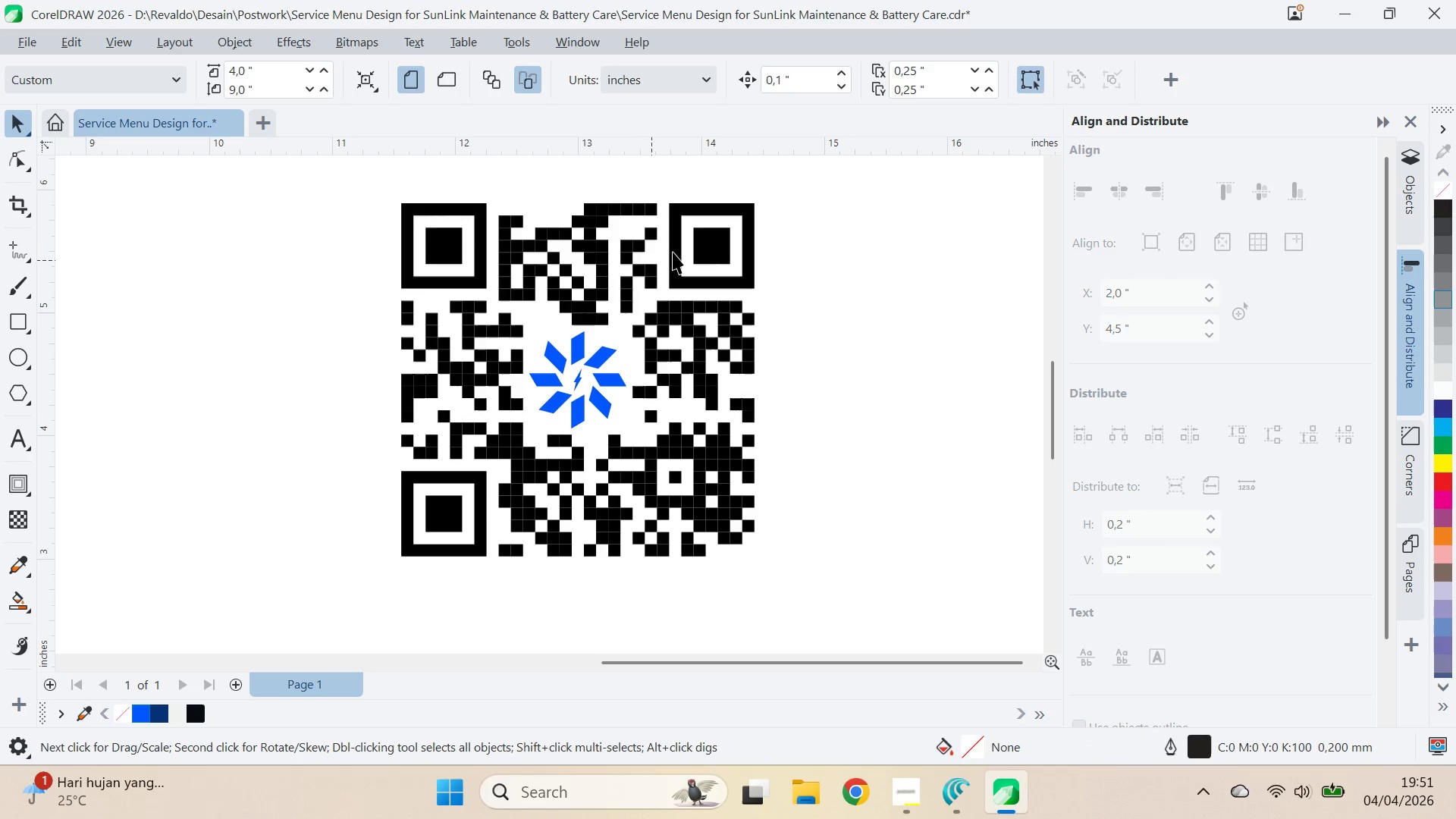 
left_click([713, 237])
 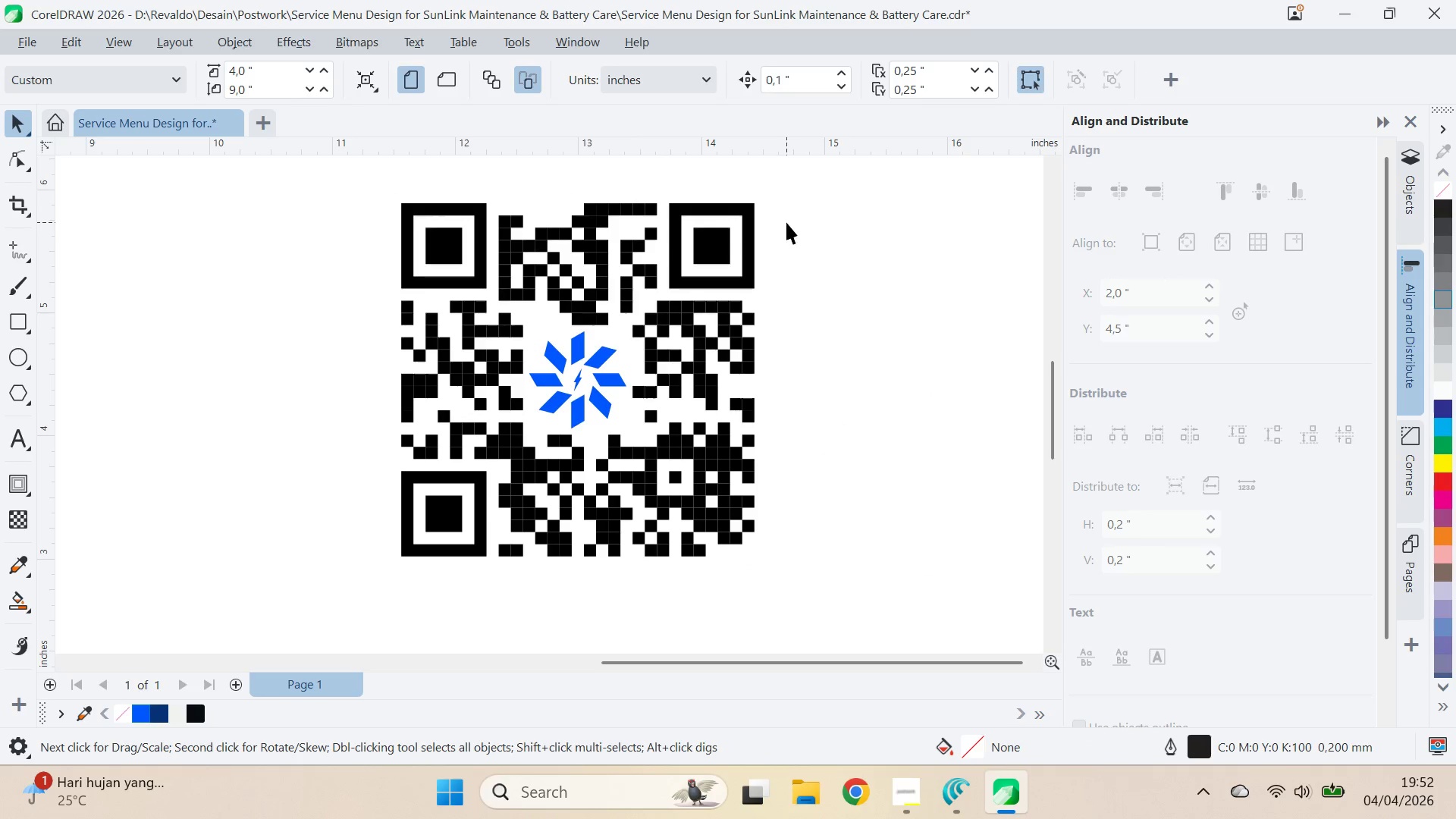 
left_click_drag(start_coordinate=[801, 197], to_coordinate=[306, 608])
 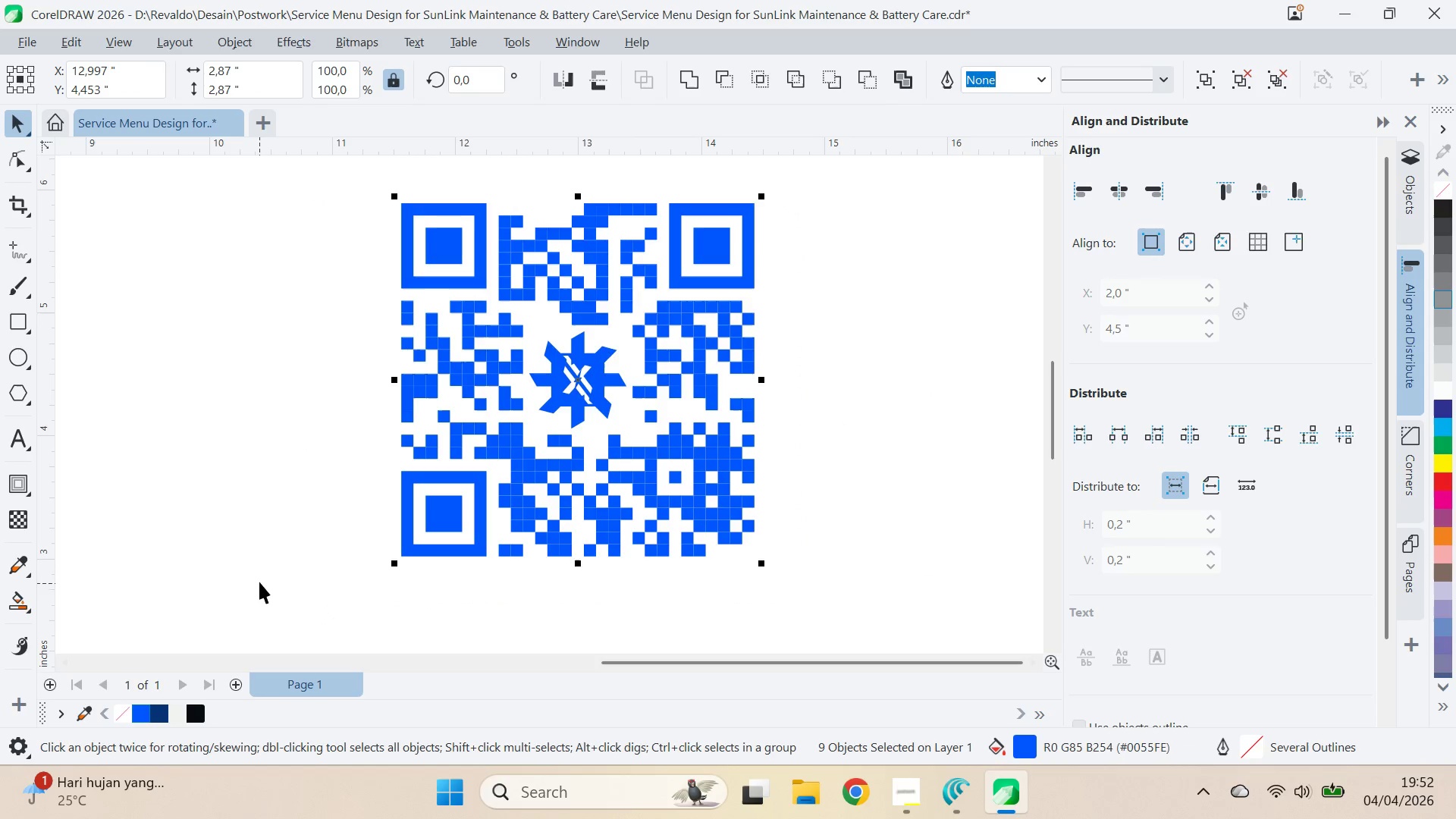 
left_click([605, 407])
 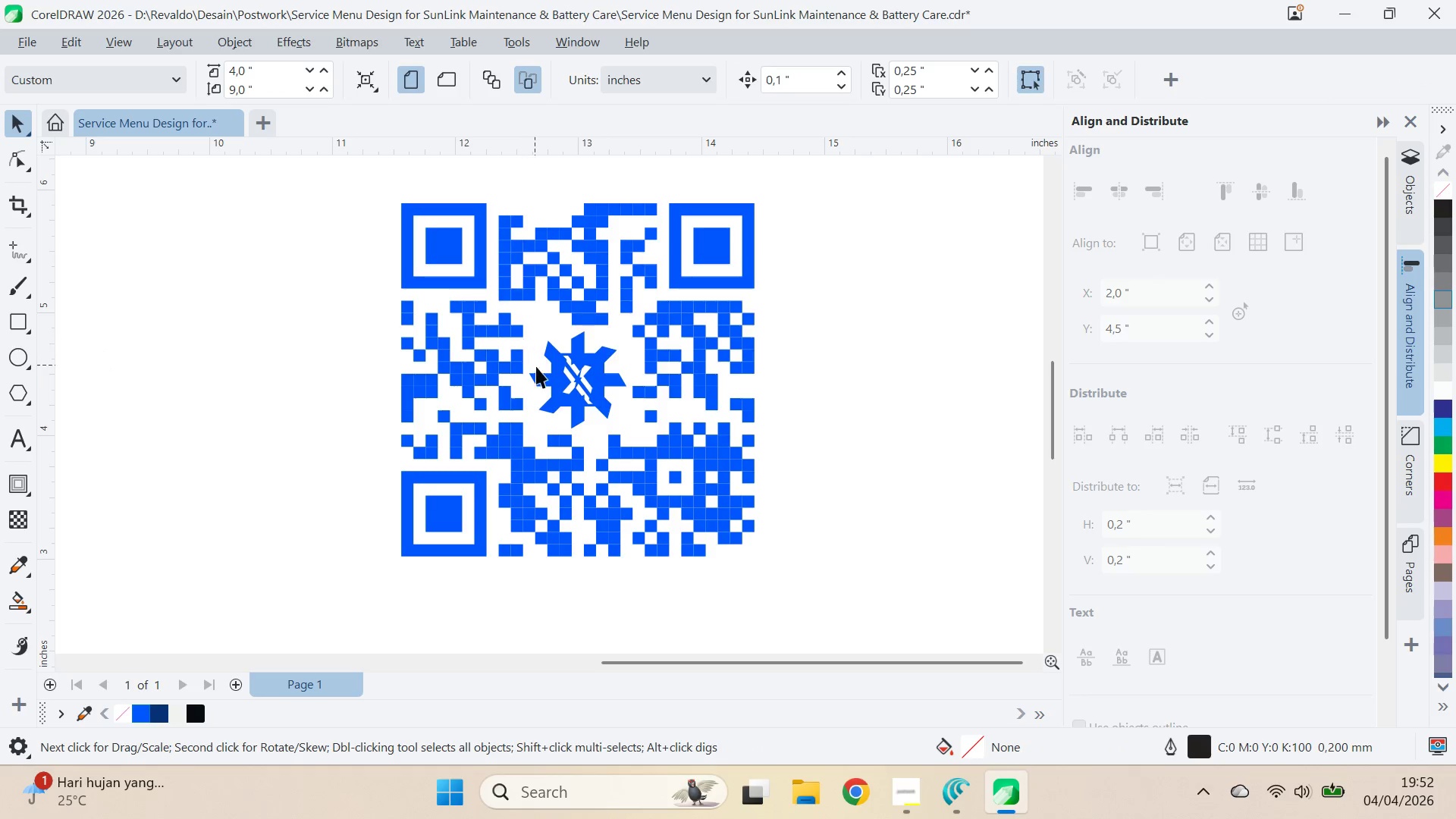 
left_click([569, 381])
 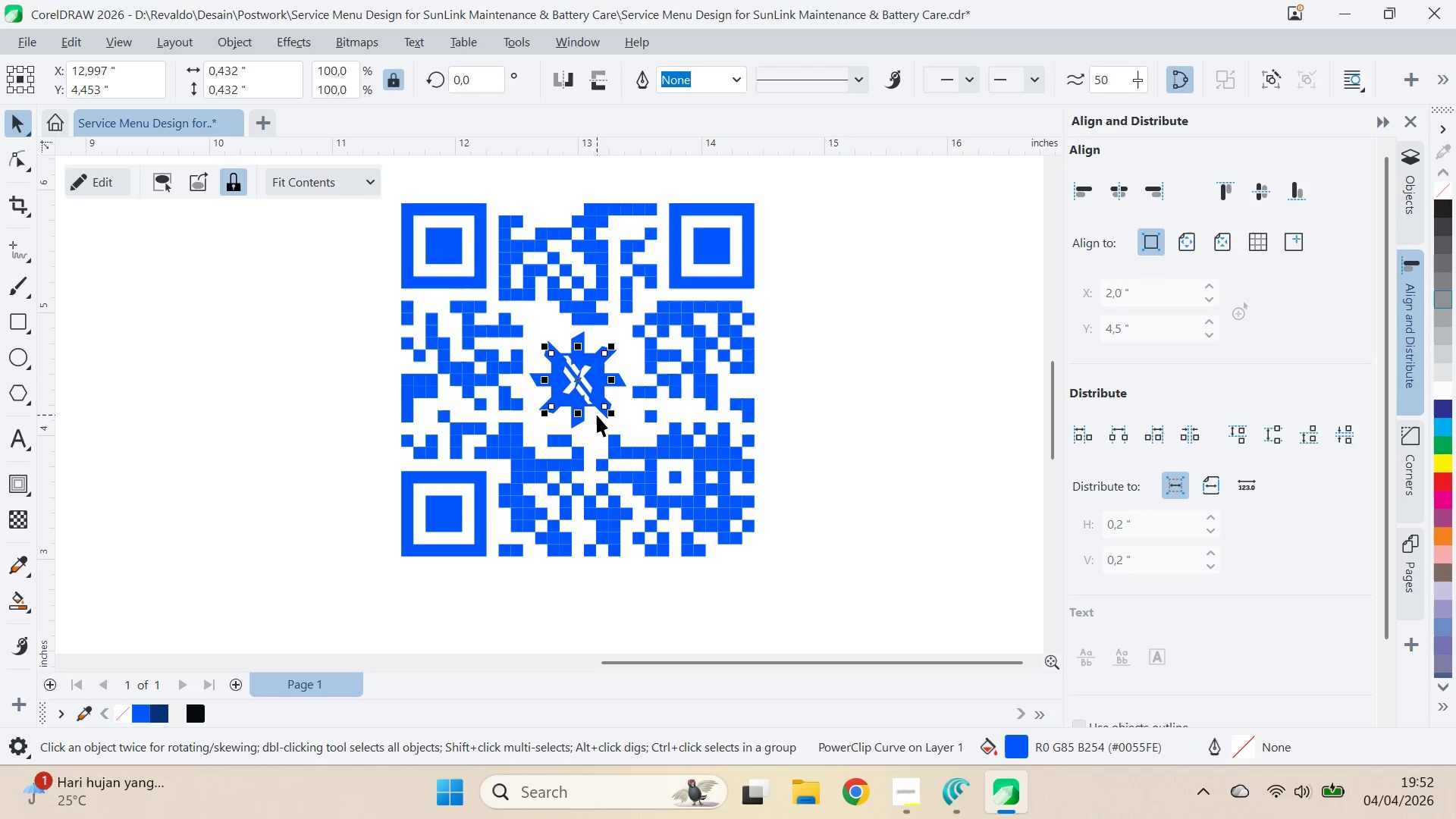 
key(Delete)
 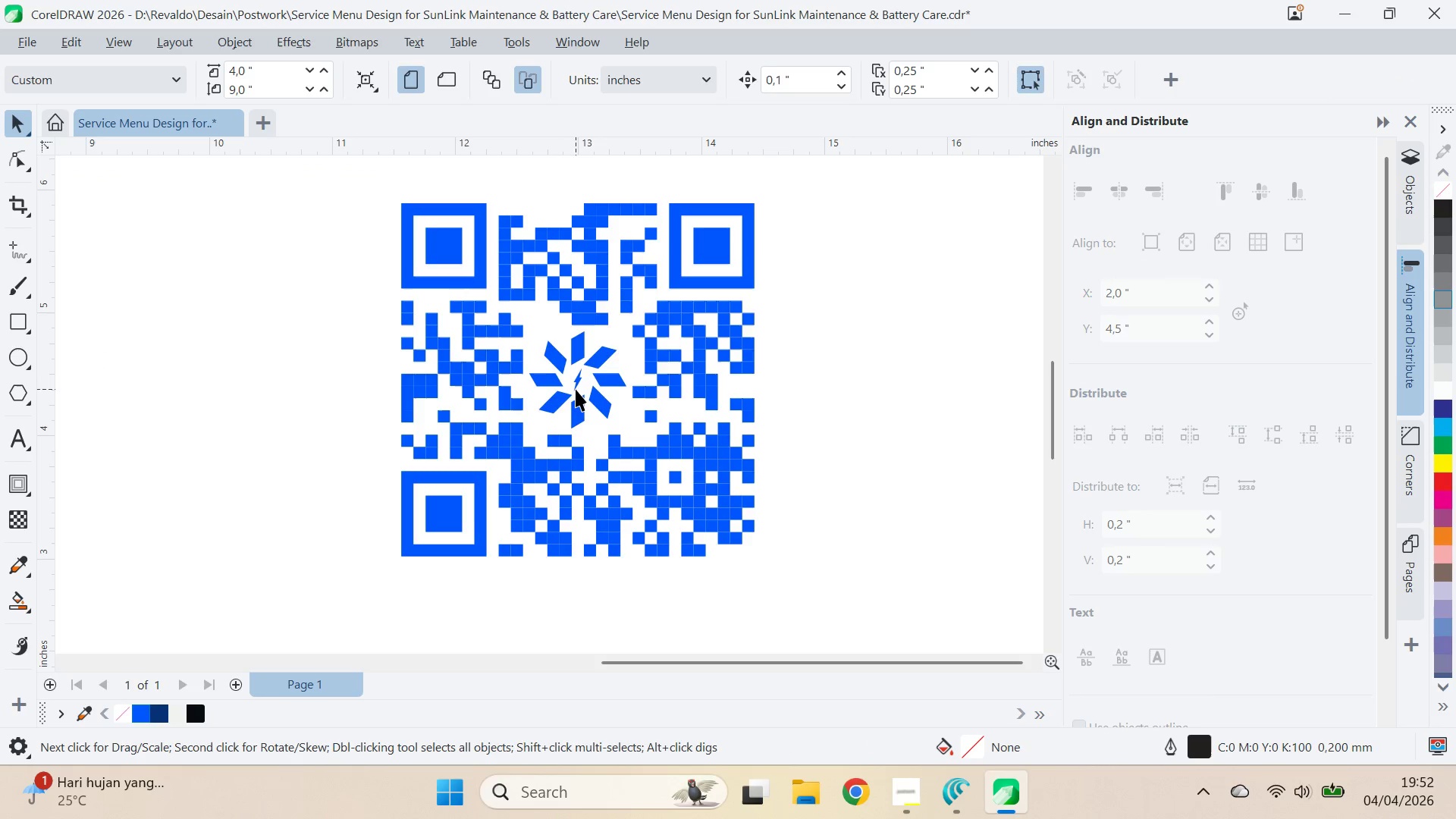 
scroll: coordinate [591, 401], scroll_direction: down, amount: 2.0
 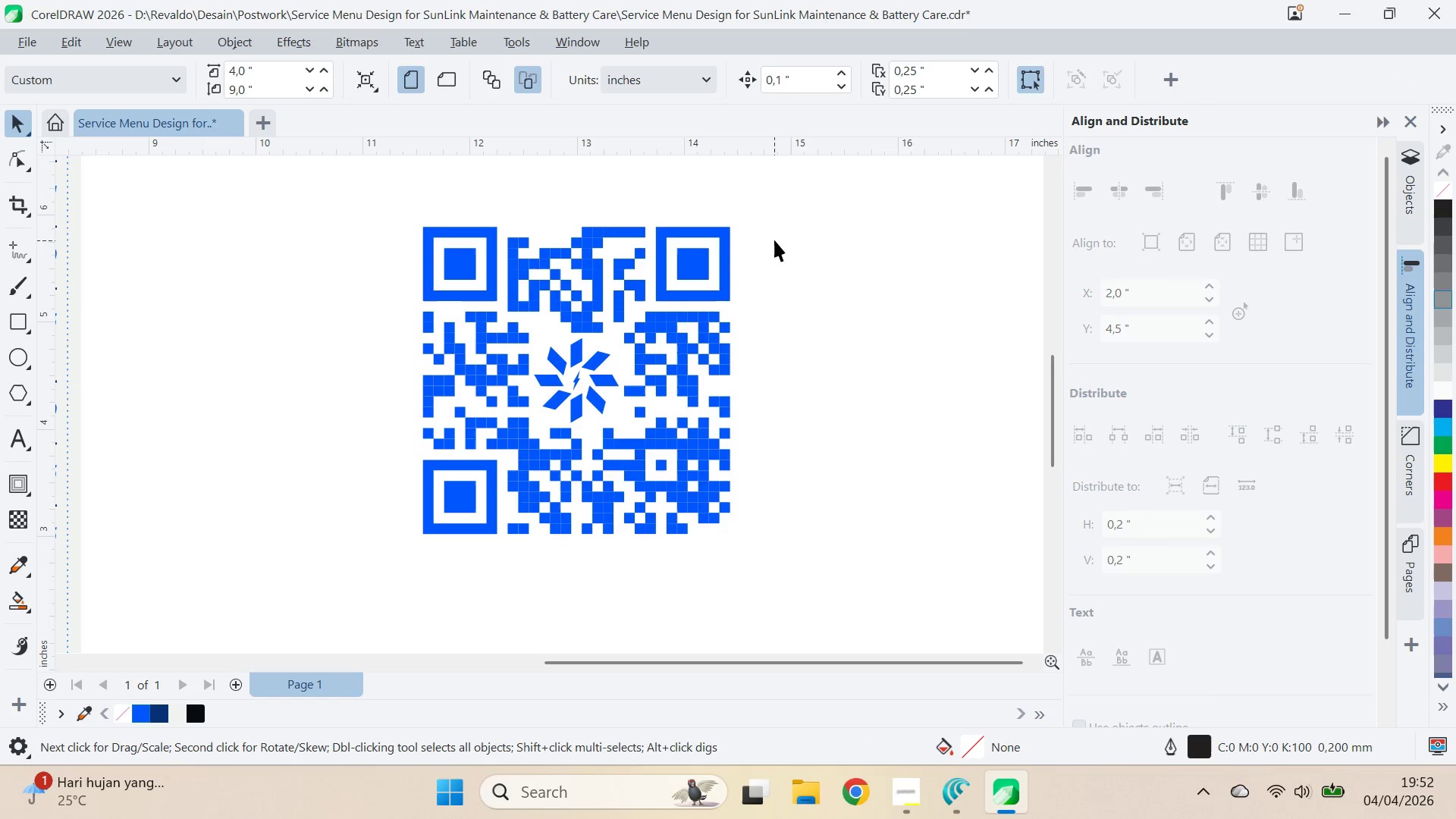 
left_click_drag(start_coordinate=[773, 204], to_coordinate=[352, 576])
 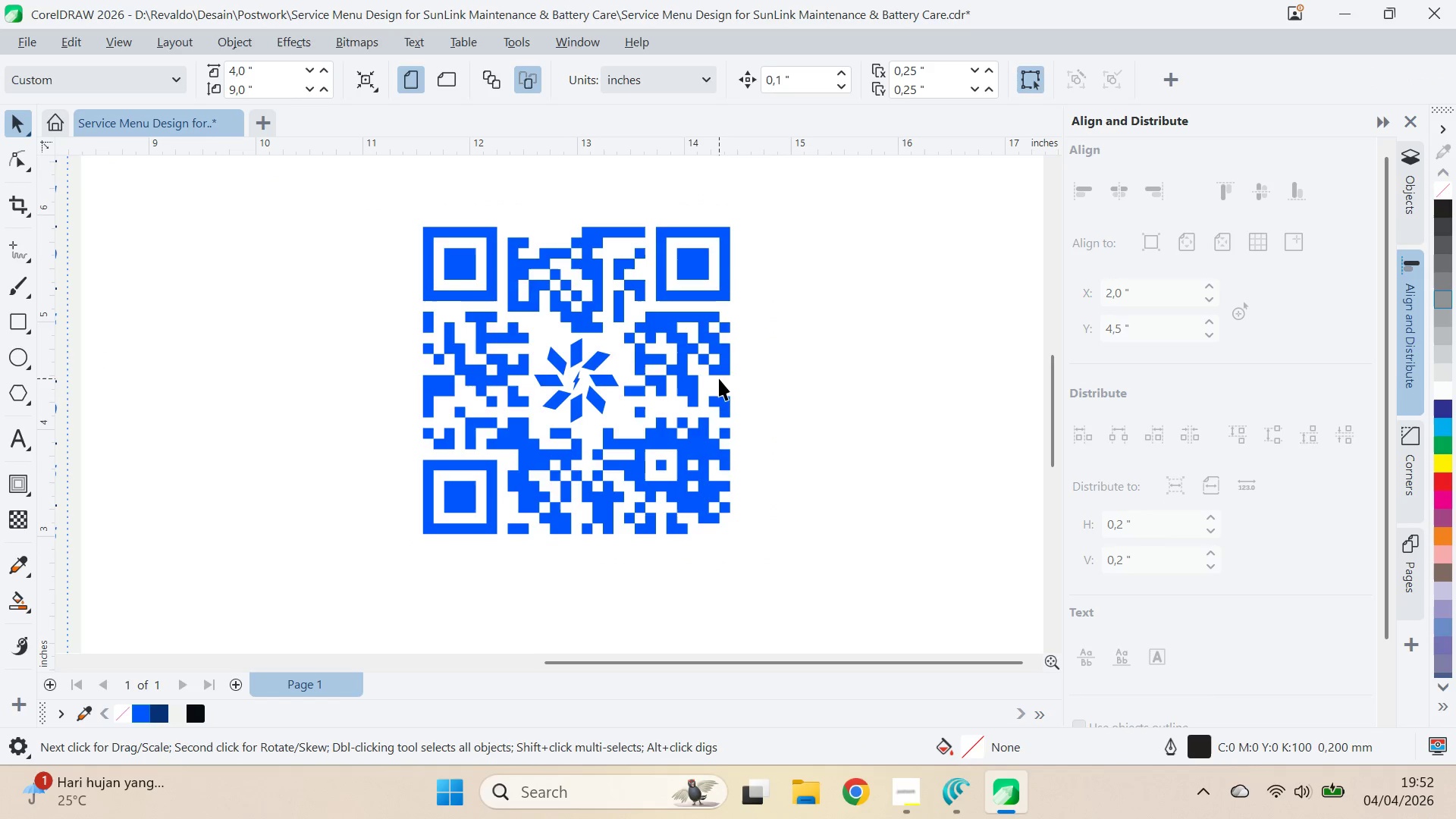 
key(A)
 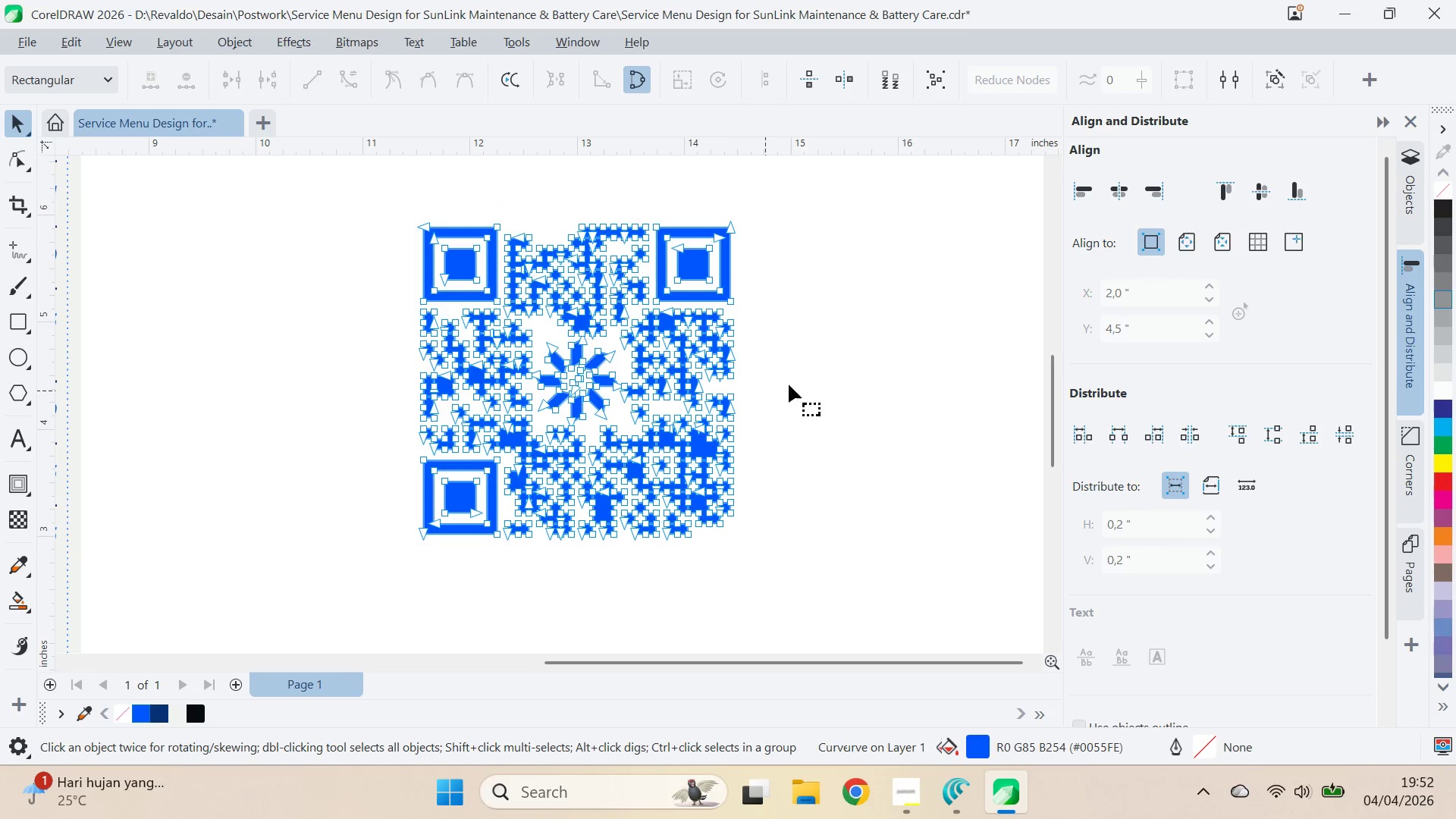 
key(Control+ControlLeft)
 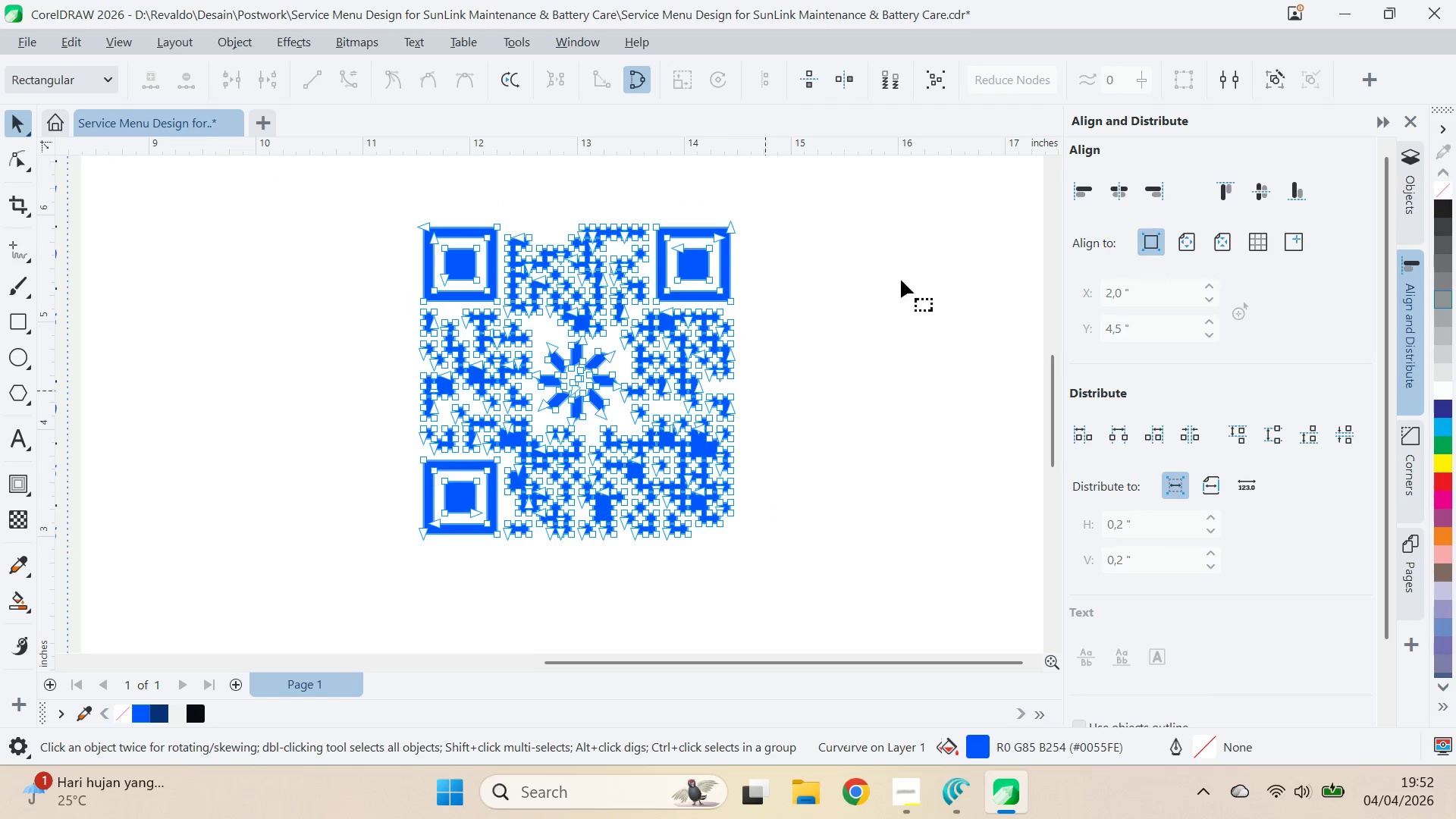 
key(Control+A)
 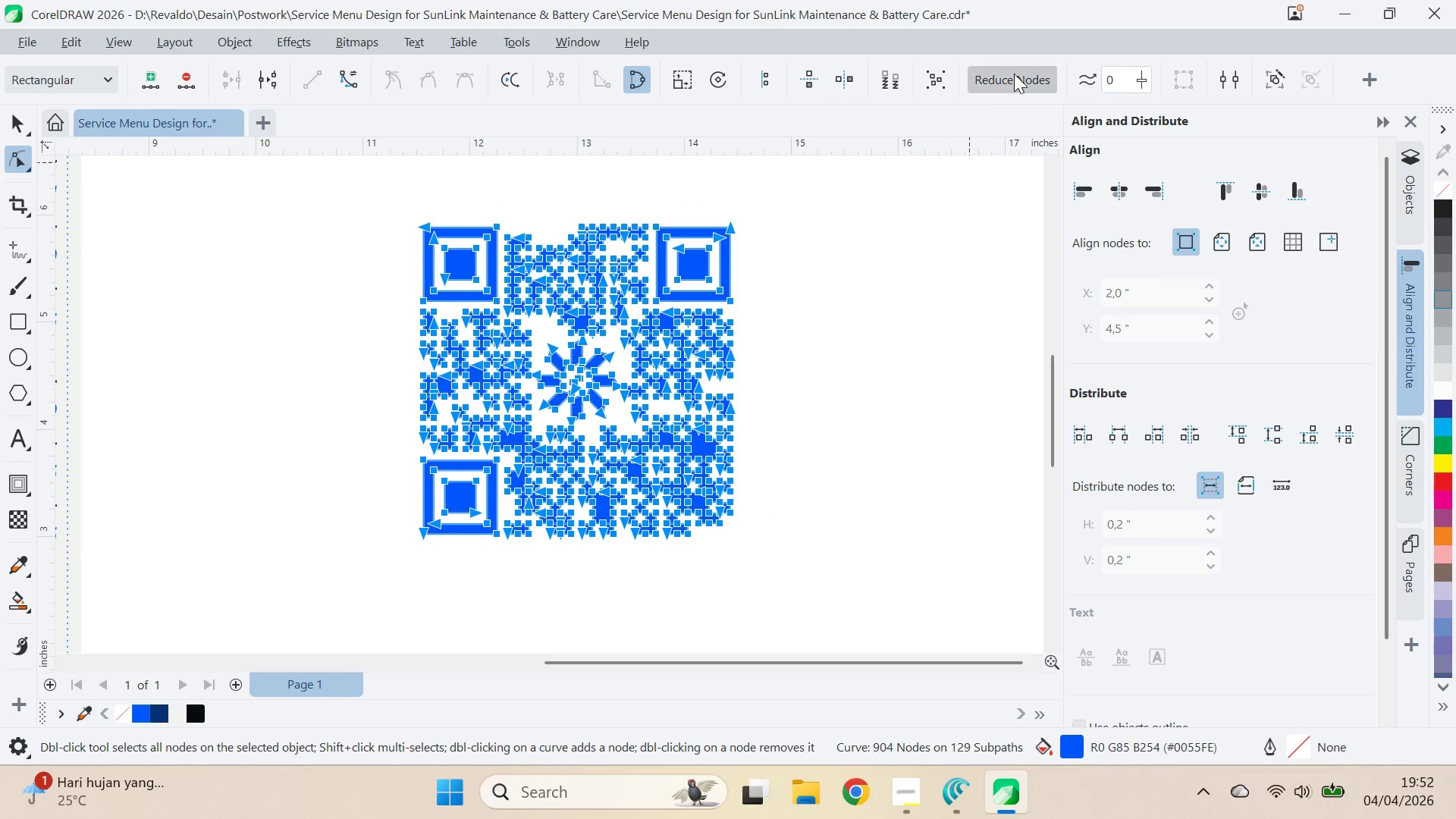 
left_click([1014, 72])
 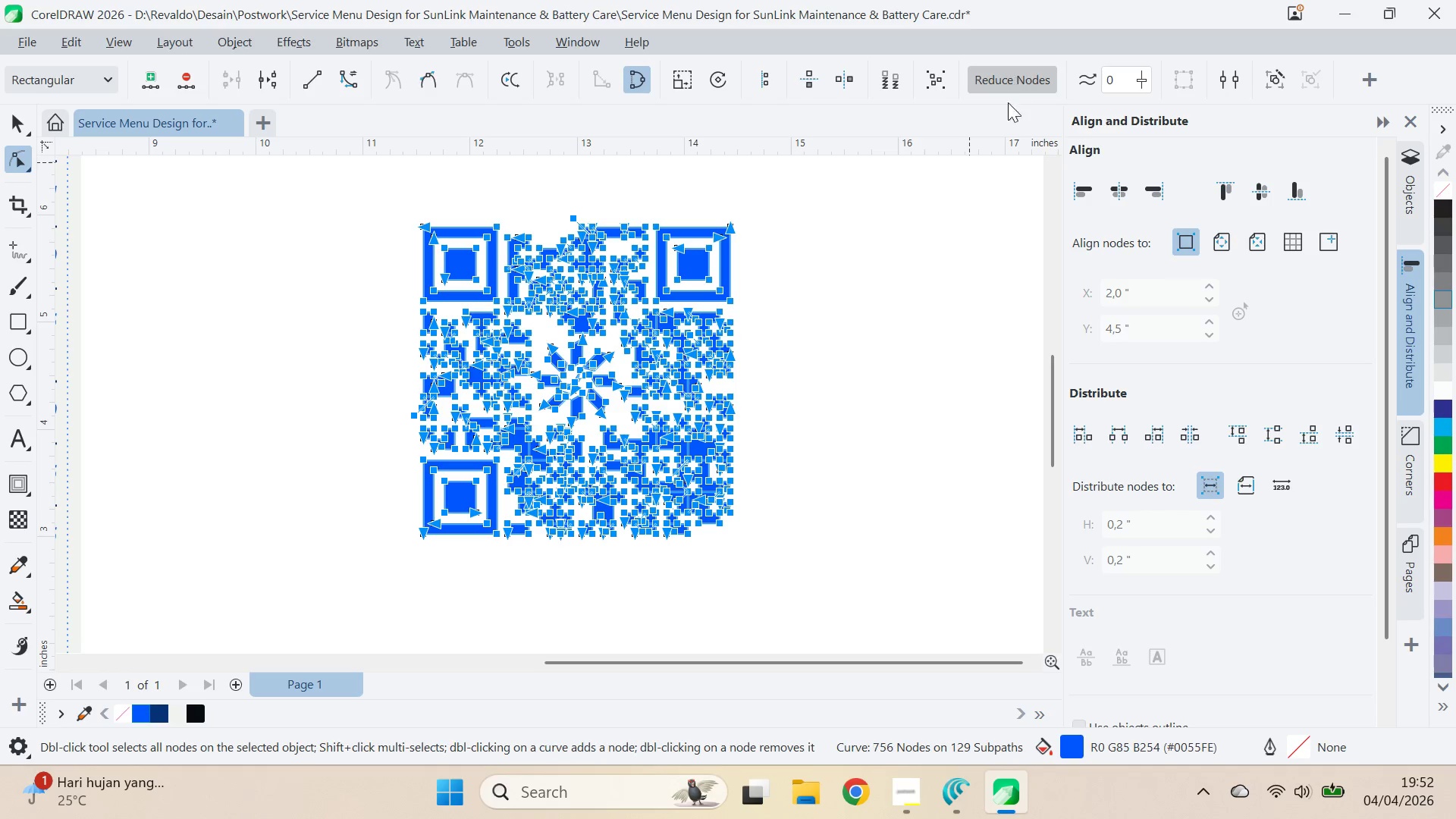 
key(V)
 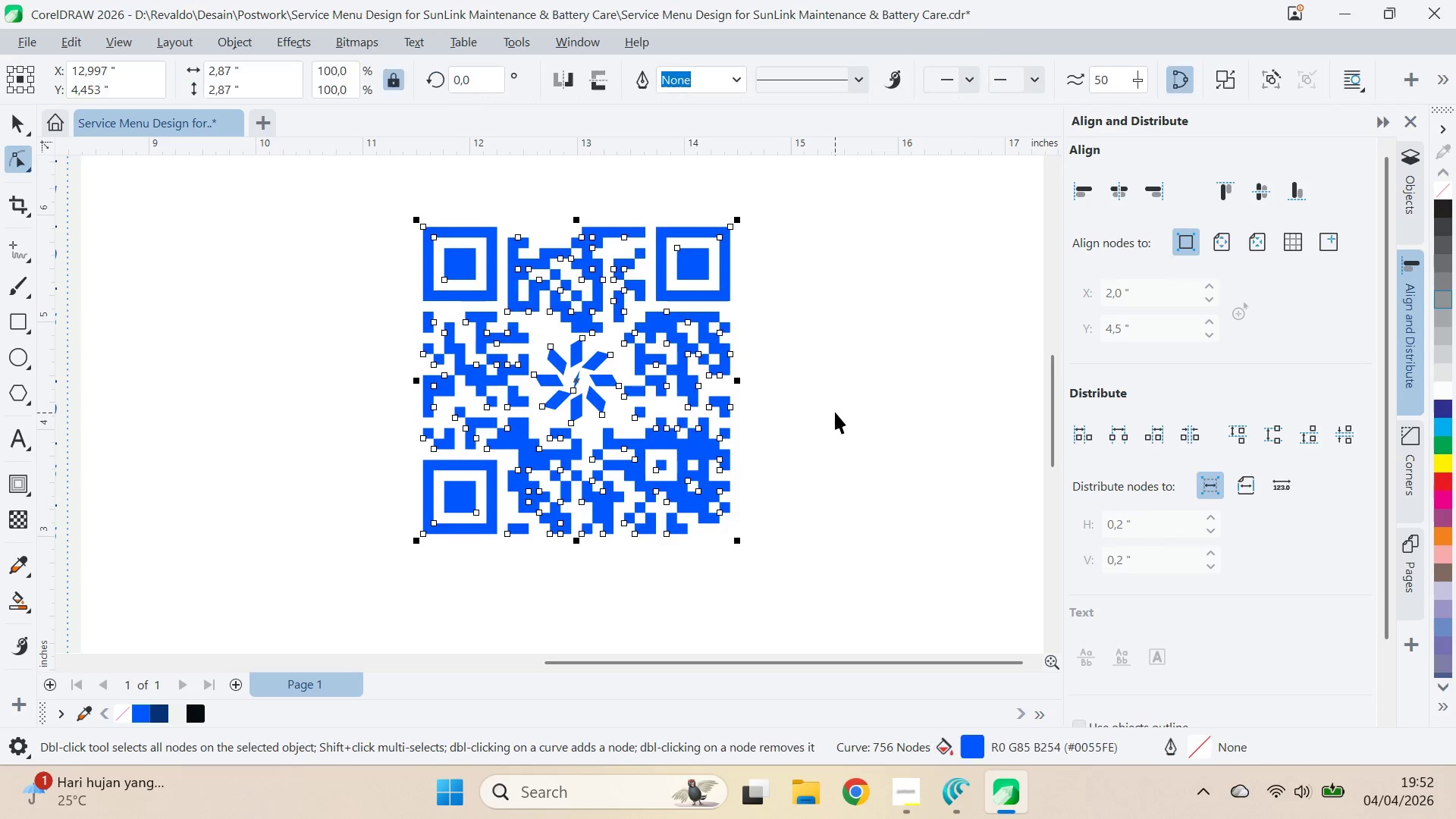 
left_click([835, 411])
 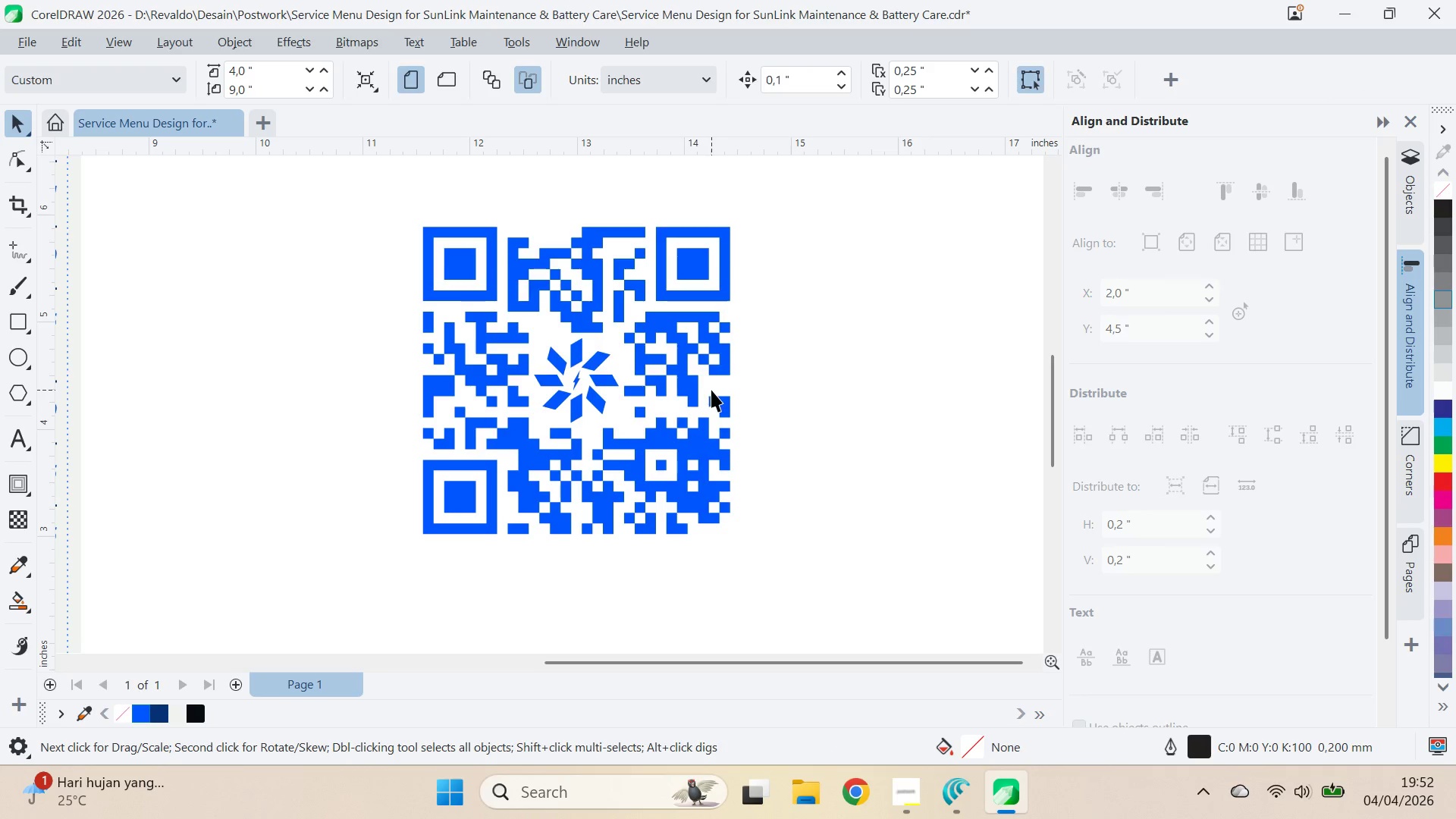 
scroll: coordinate [747, 432], scroll_direction: down, amount: 2.0
 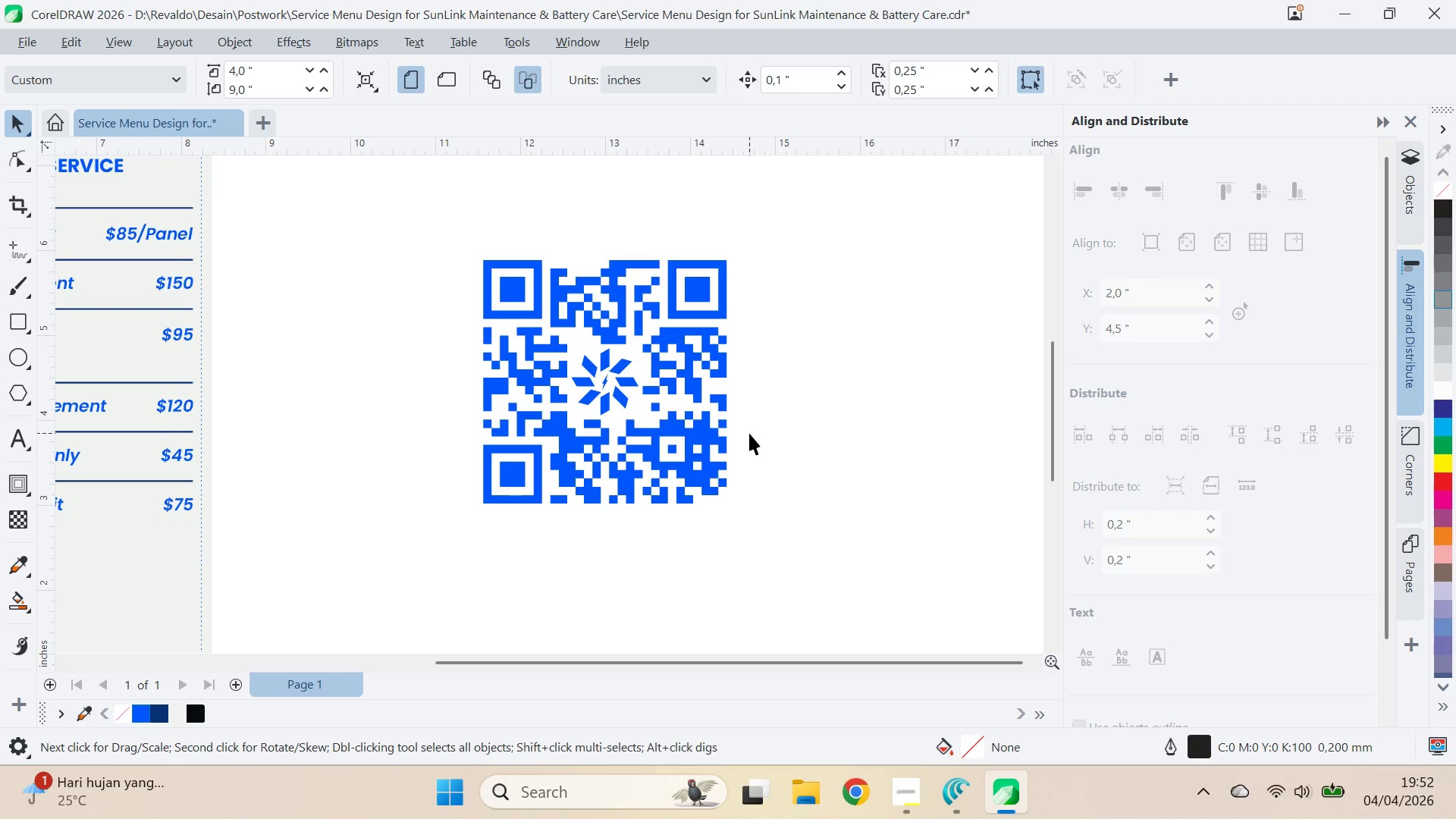 
wait(20.78)
 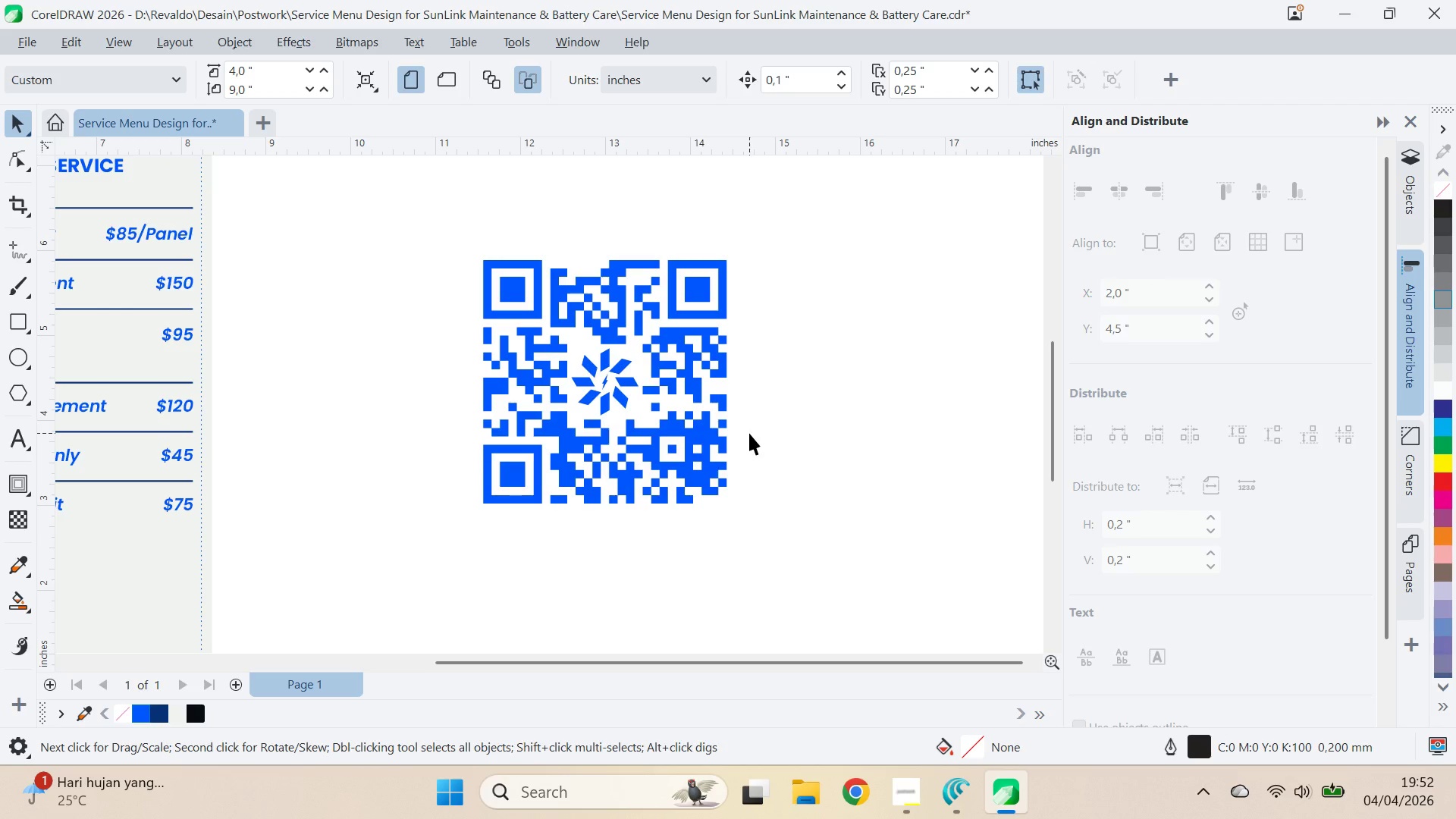 
key(Q)
 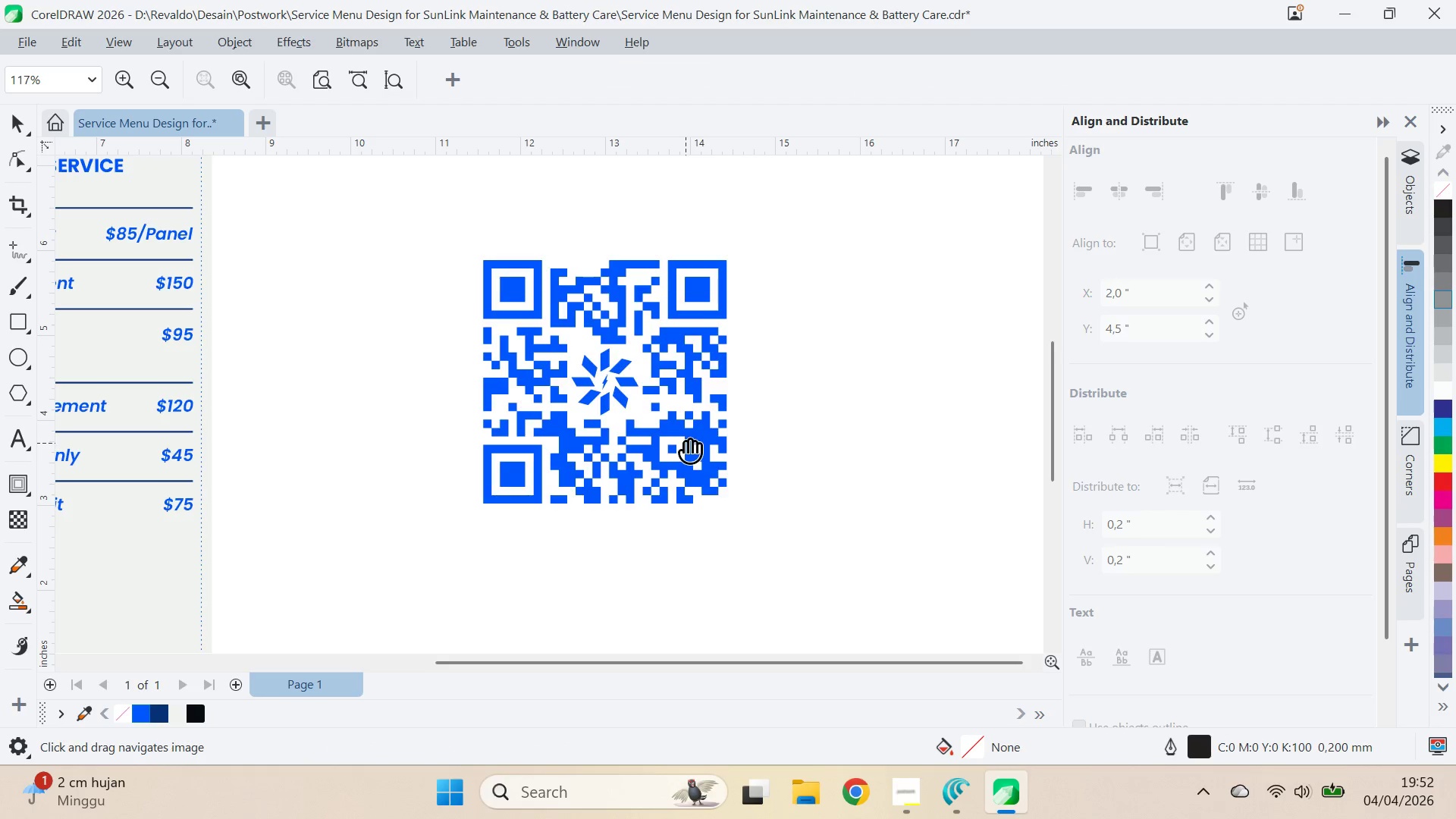 
left_click_drag(start_coordinate=[686, 443], to_coordinate=[821, 362])
 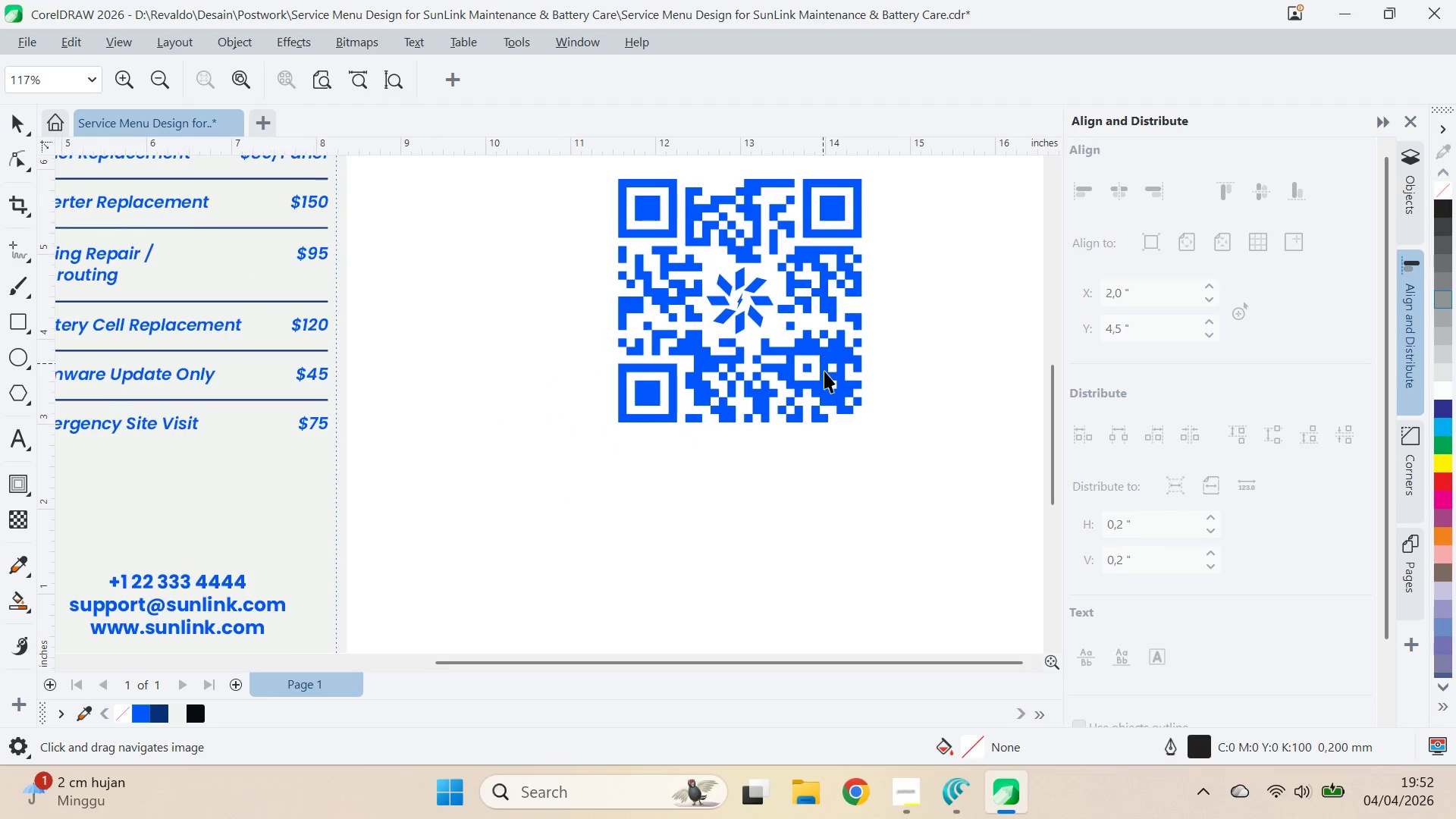 
key(V)
 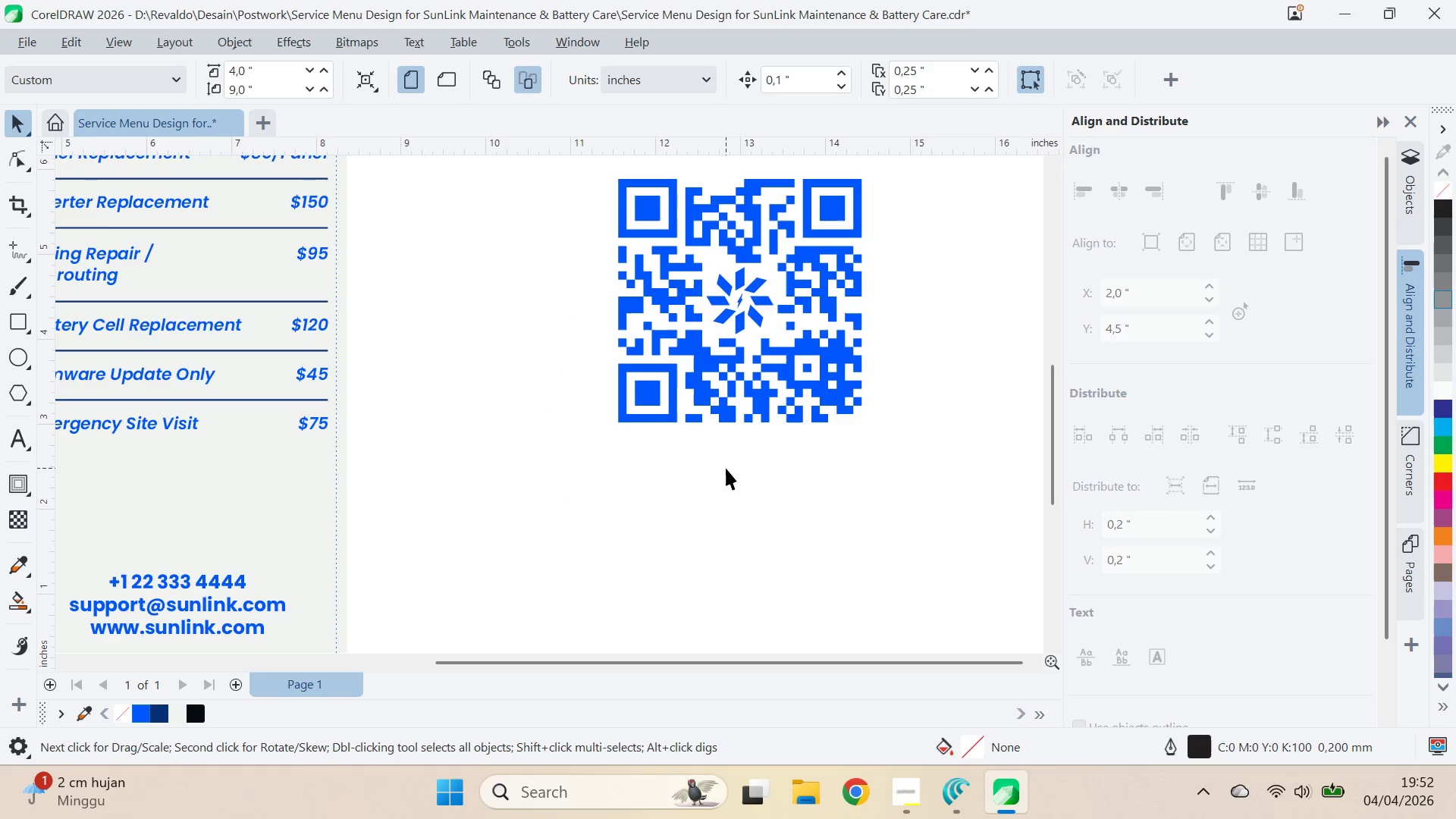 
key(Alt+AltLeft)
 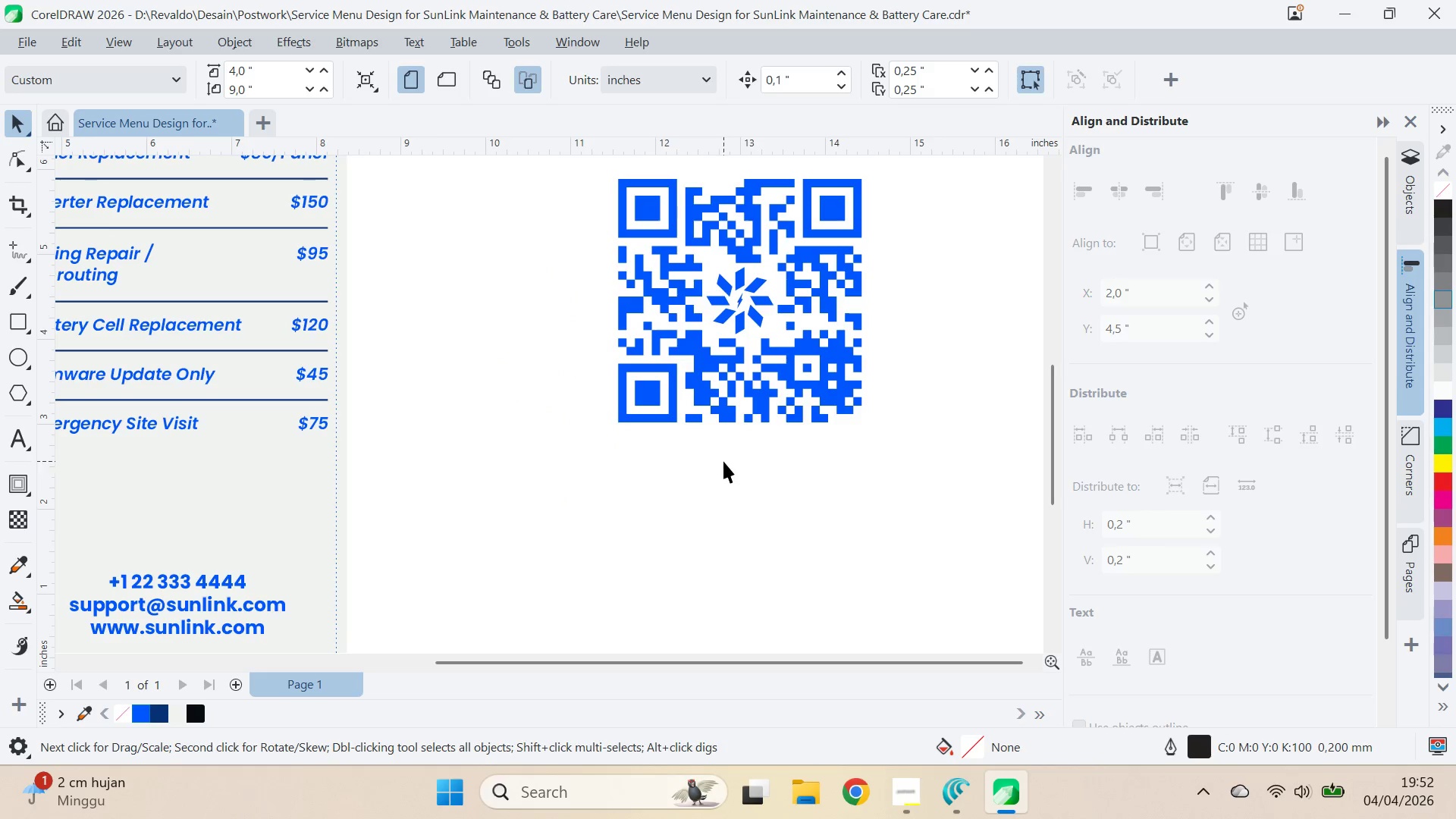 
key(Alt+Tab)
 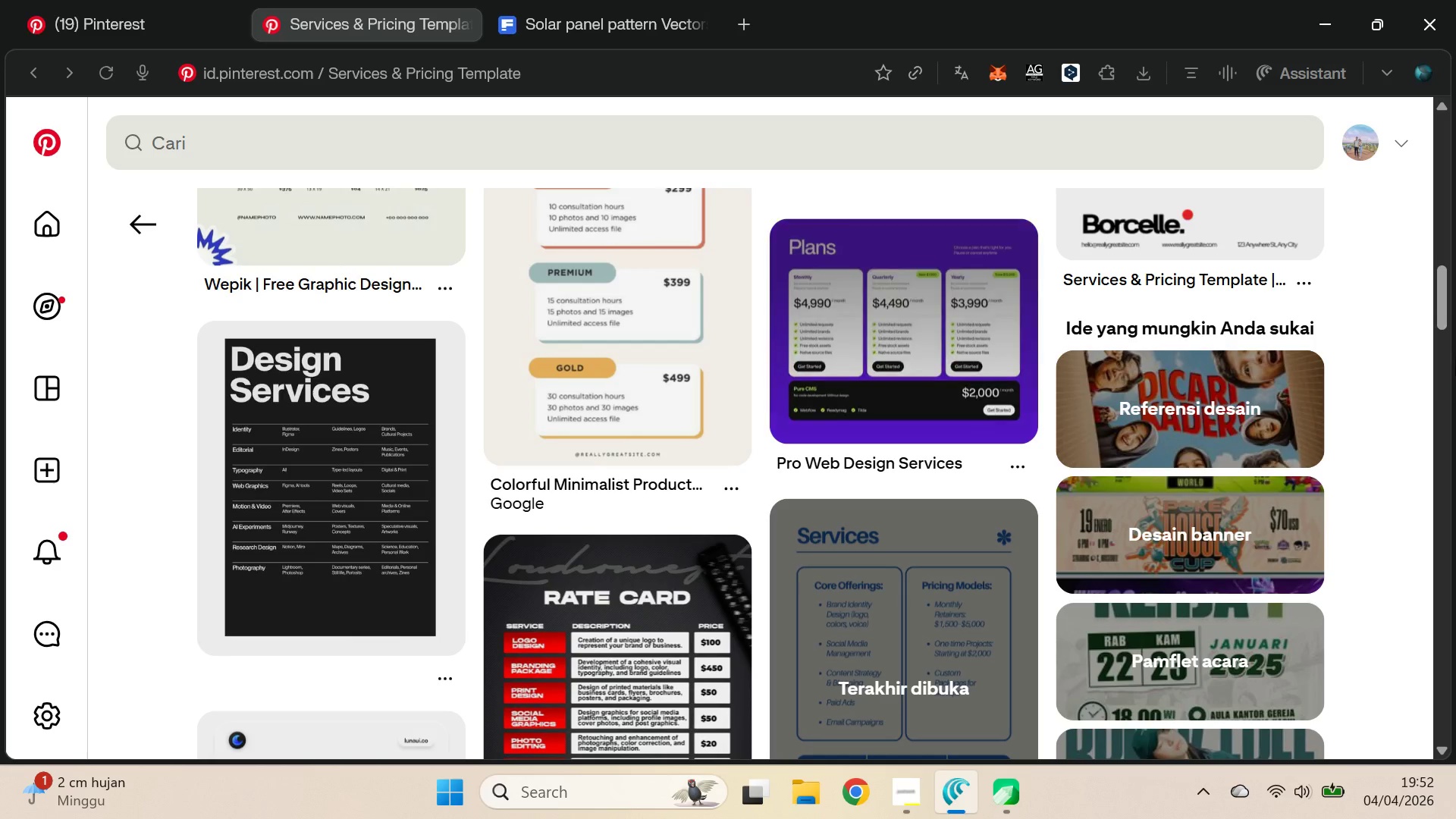 
left_click_drag(start_coordinate=[1441, 300], to_coordinate=[1455, 388])
 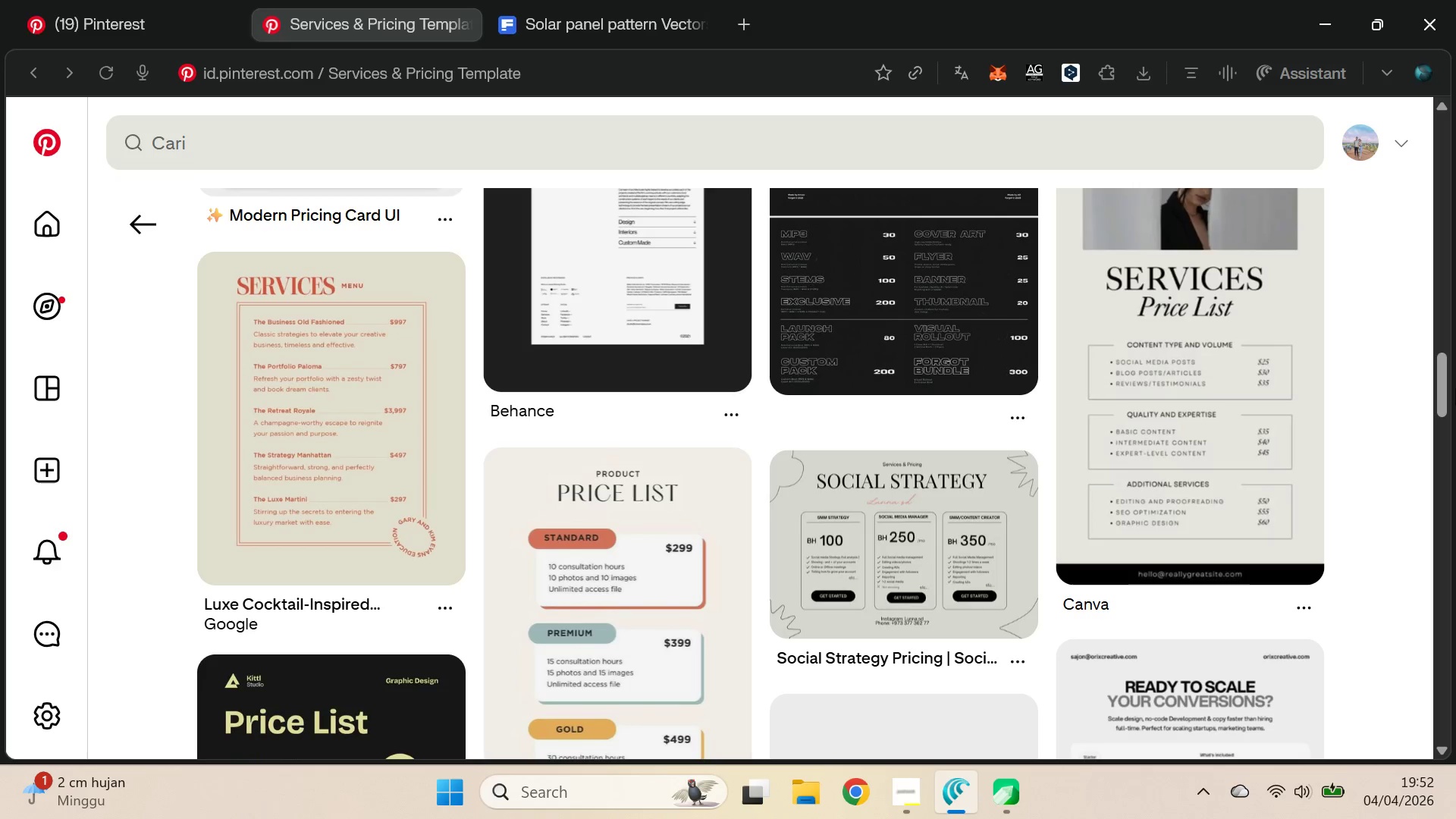 
key(Alt+AltLeft)
 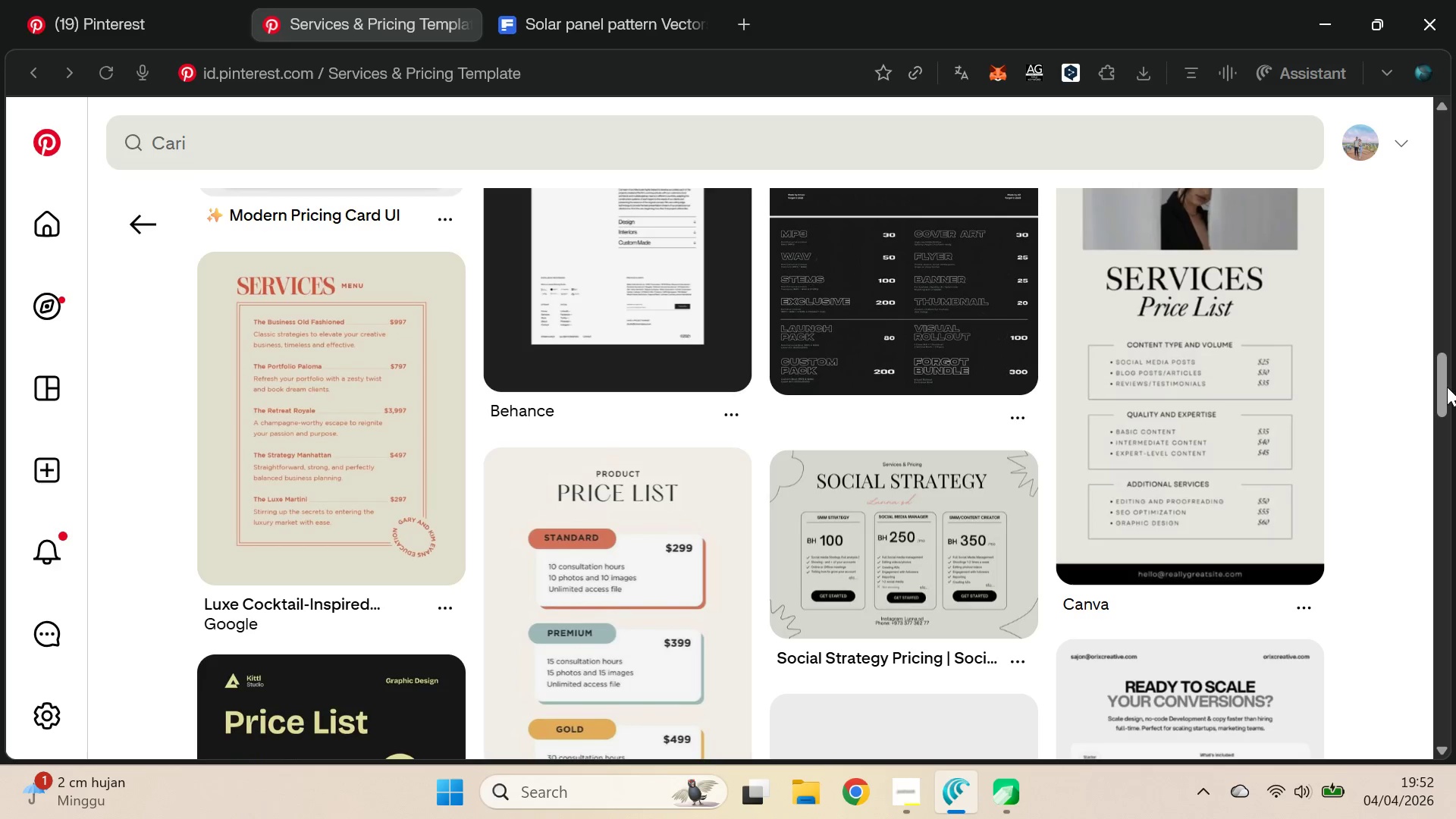 
key(Alt+Tab)
 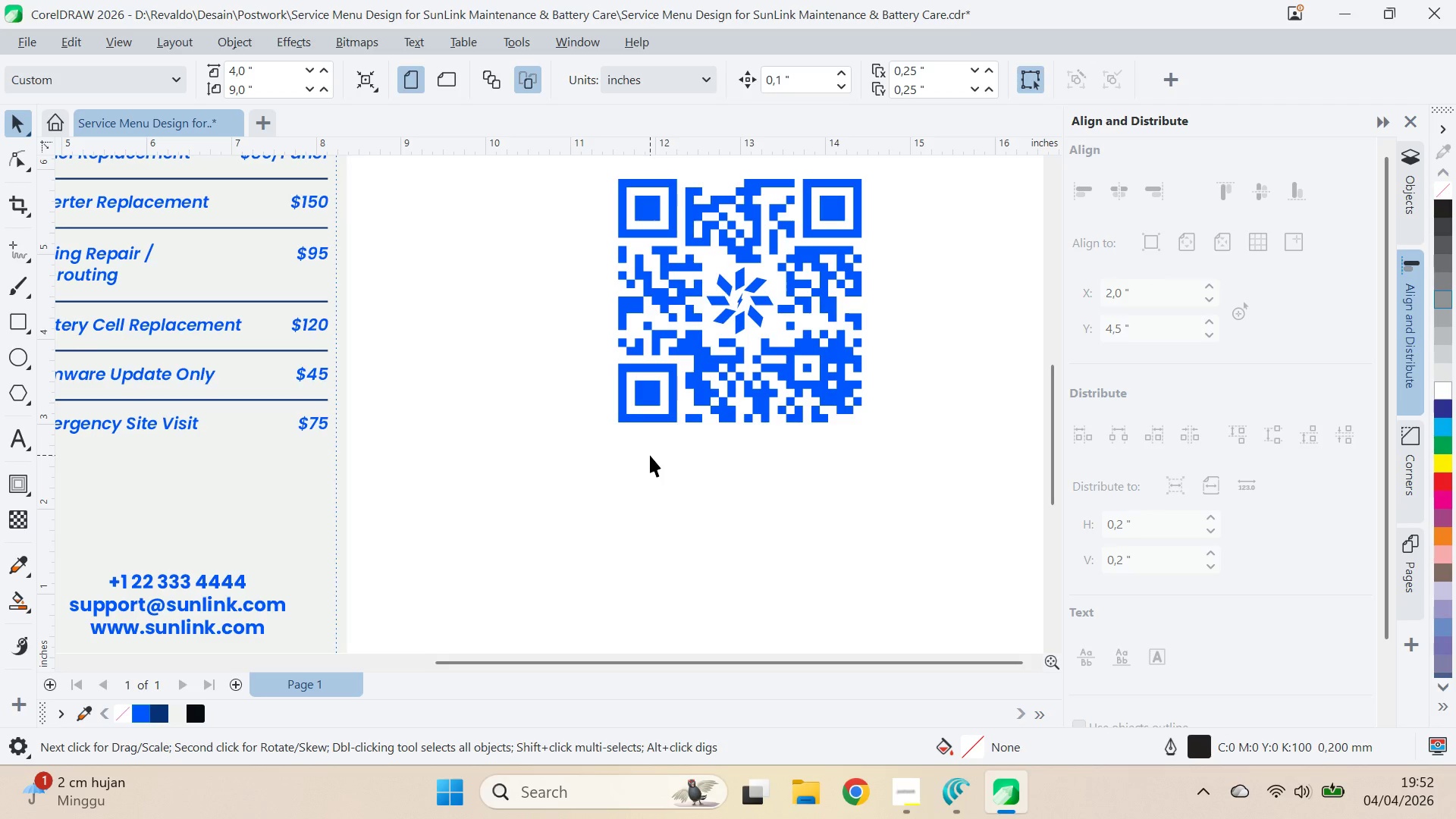 
double_click([698, 408])
 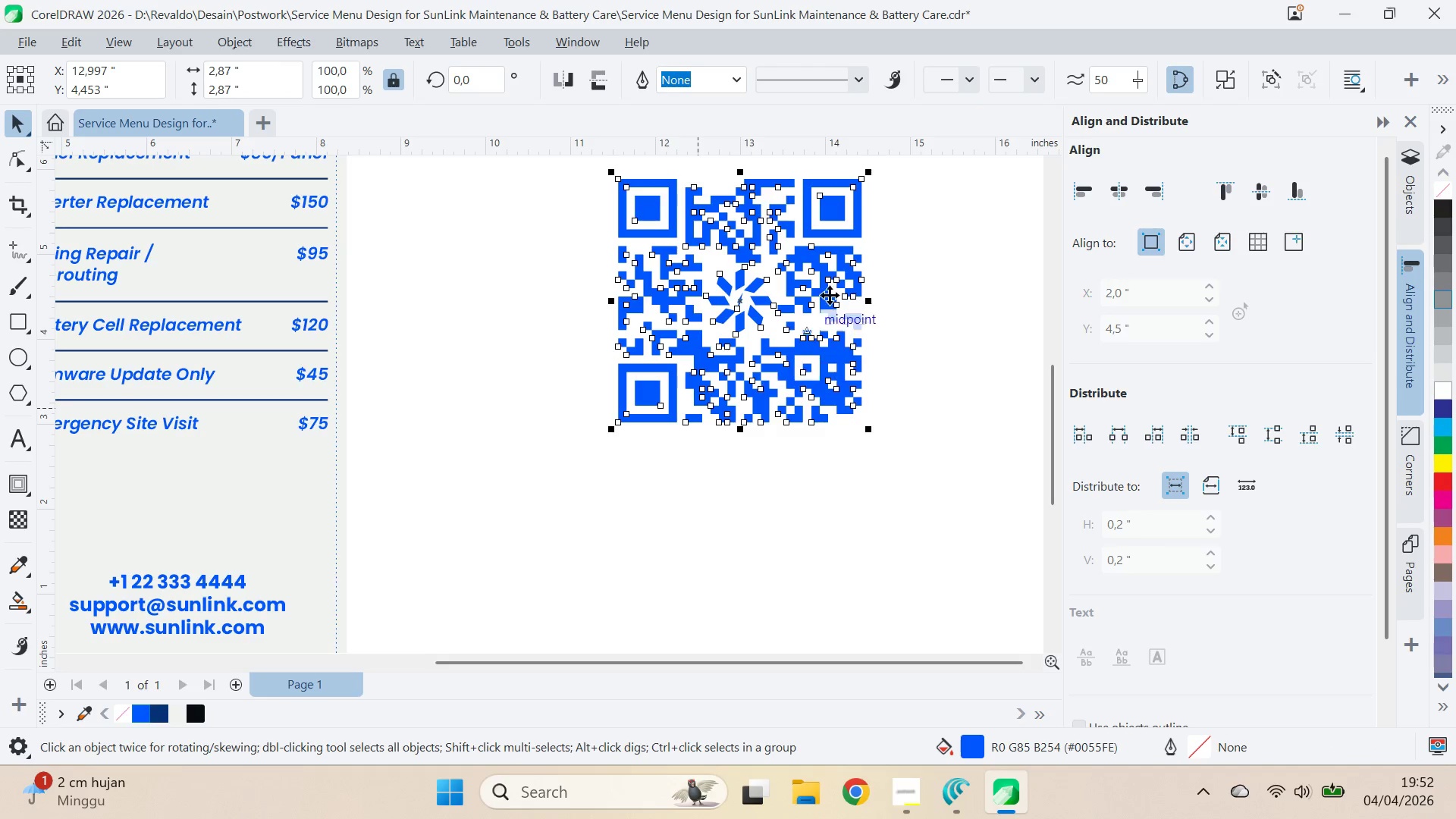 
hold_key(key=ShiftLeft, duration=1.5)
left_click_drag(start_coordinate=[877, 173], to_coordinate=[923, 265])
 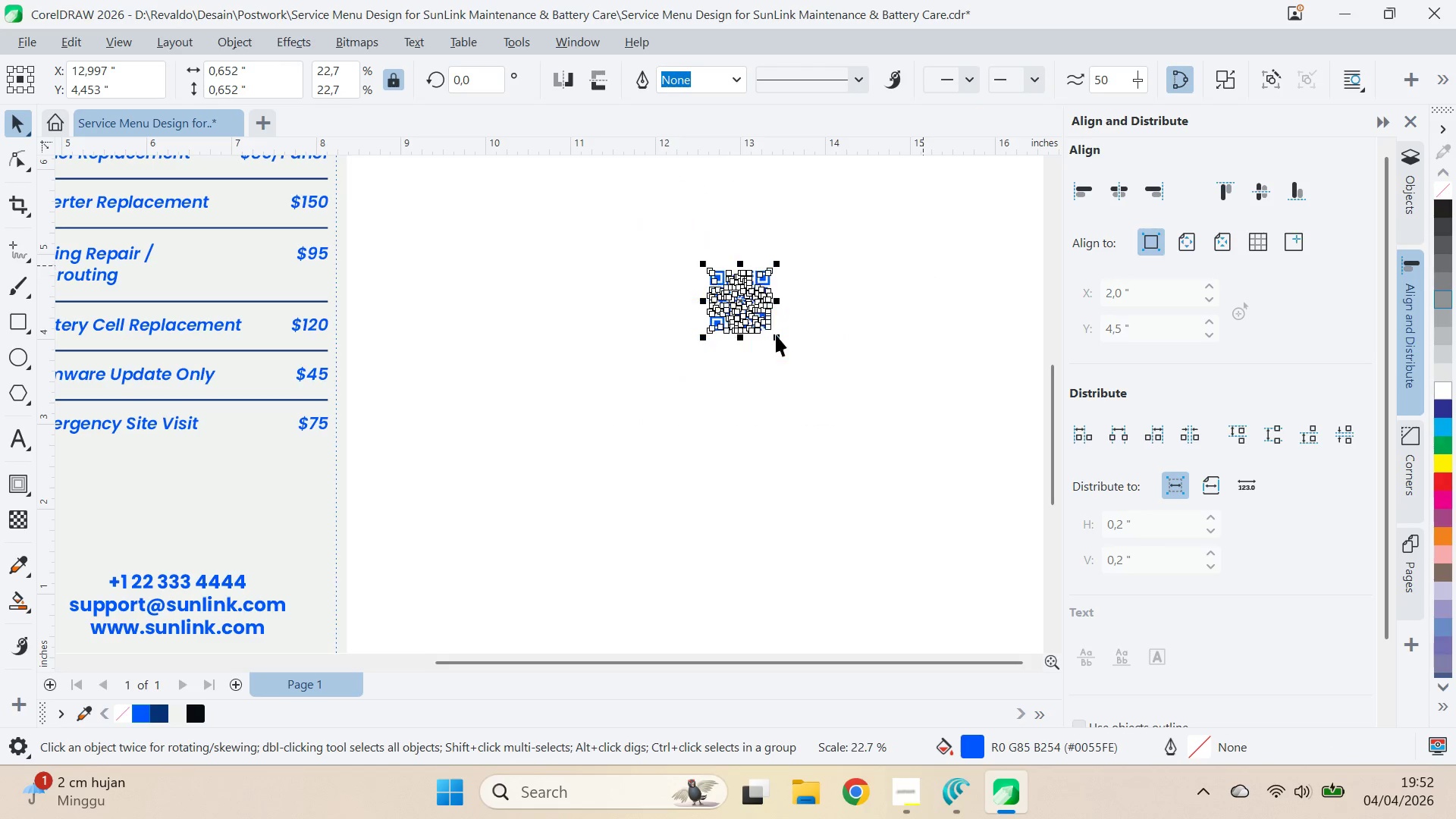 
hold_key(key=ShiftLeft, duration=0.58)
 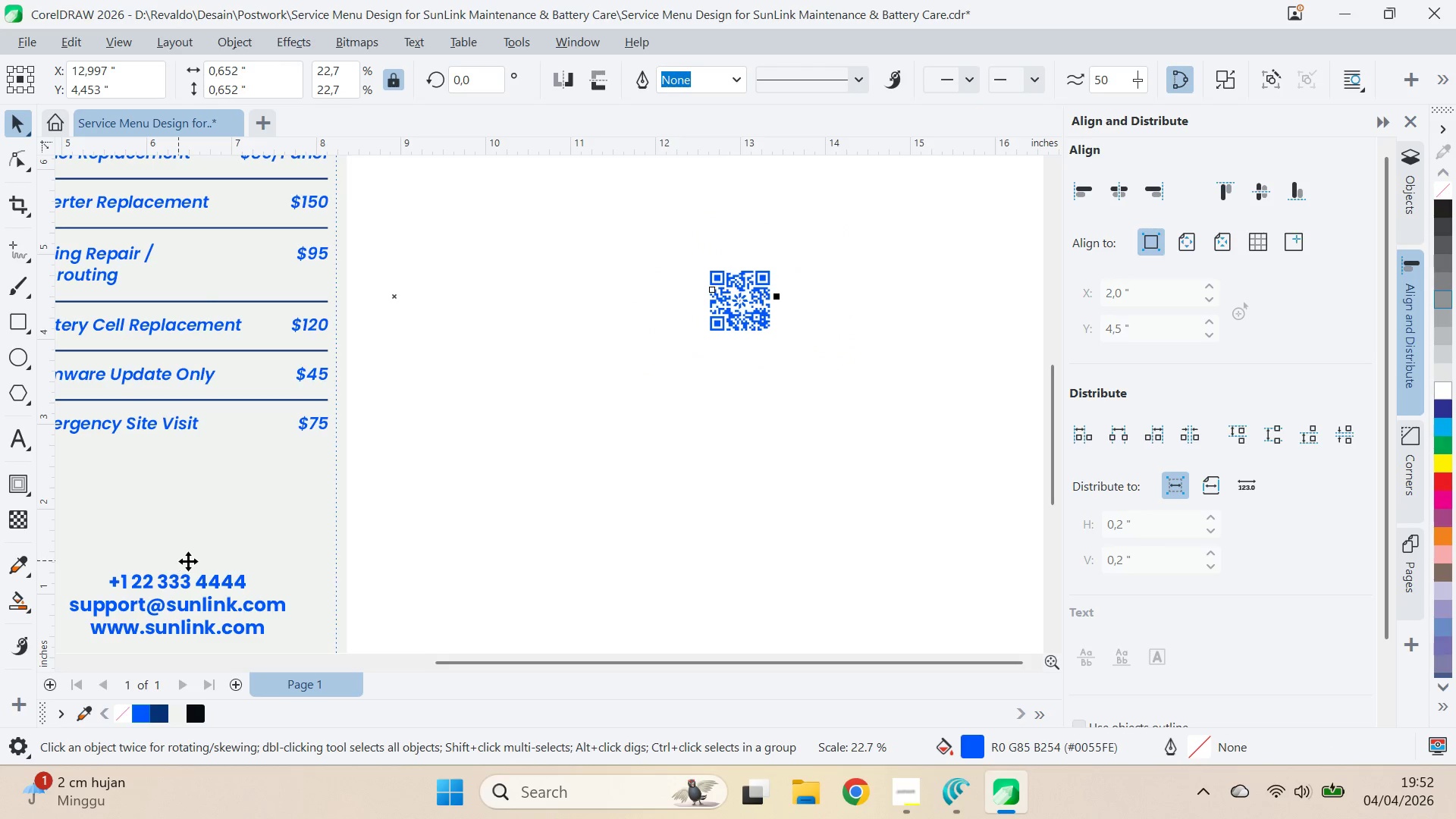 
key(C)
 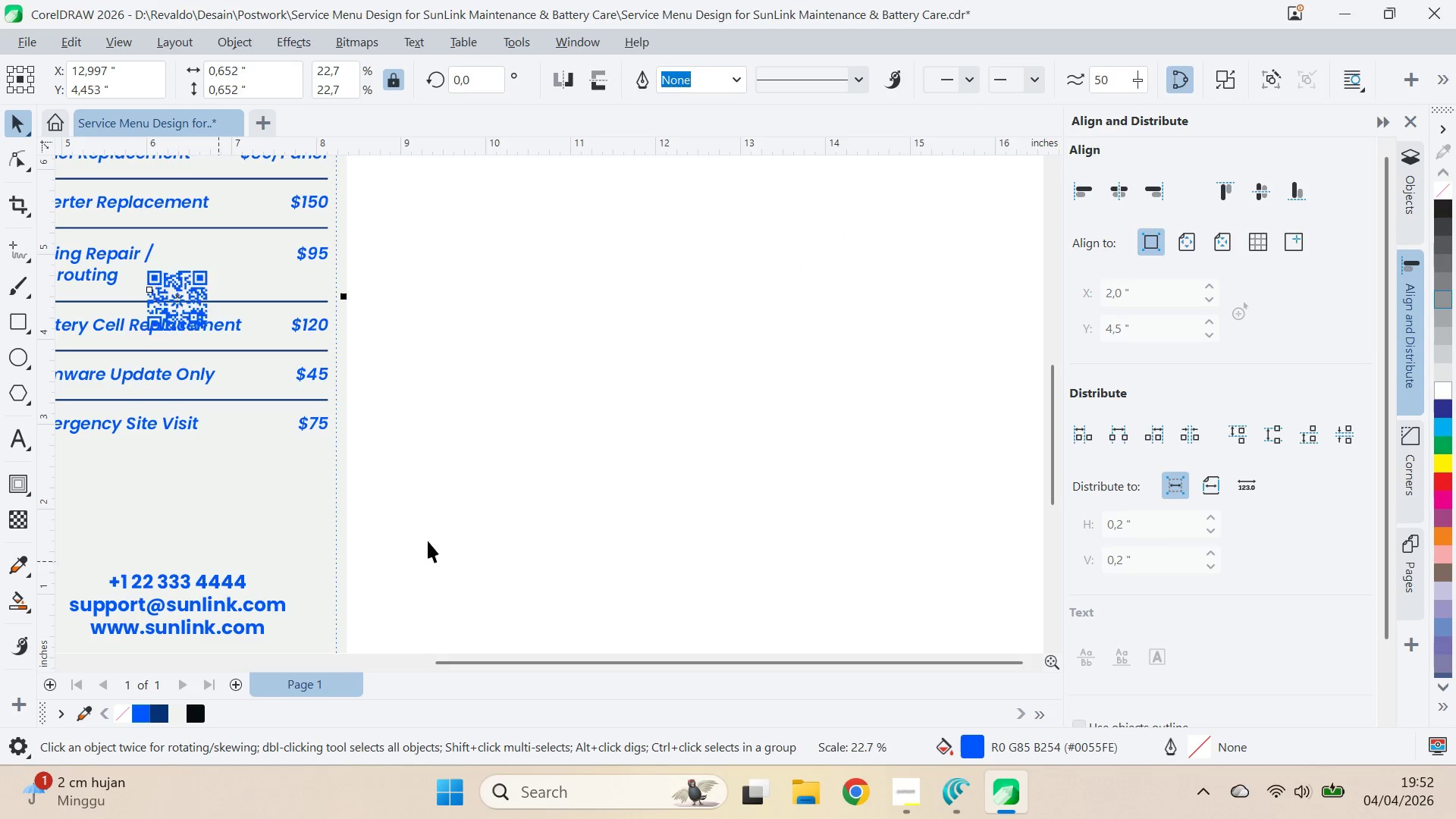 
double_click([491, 538])